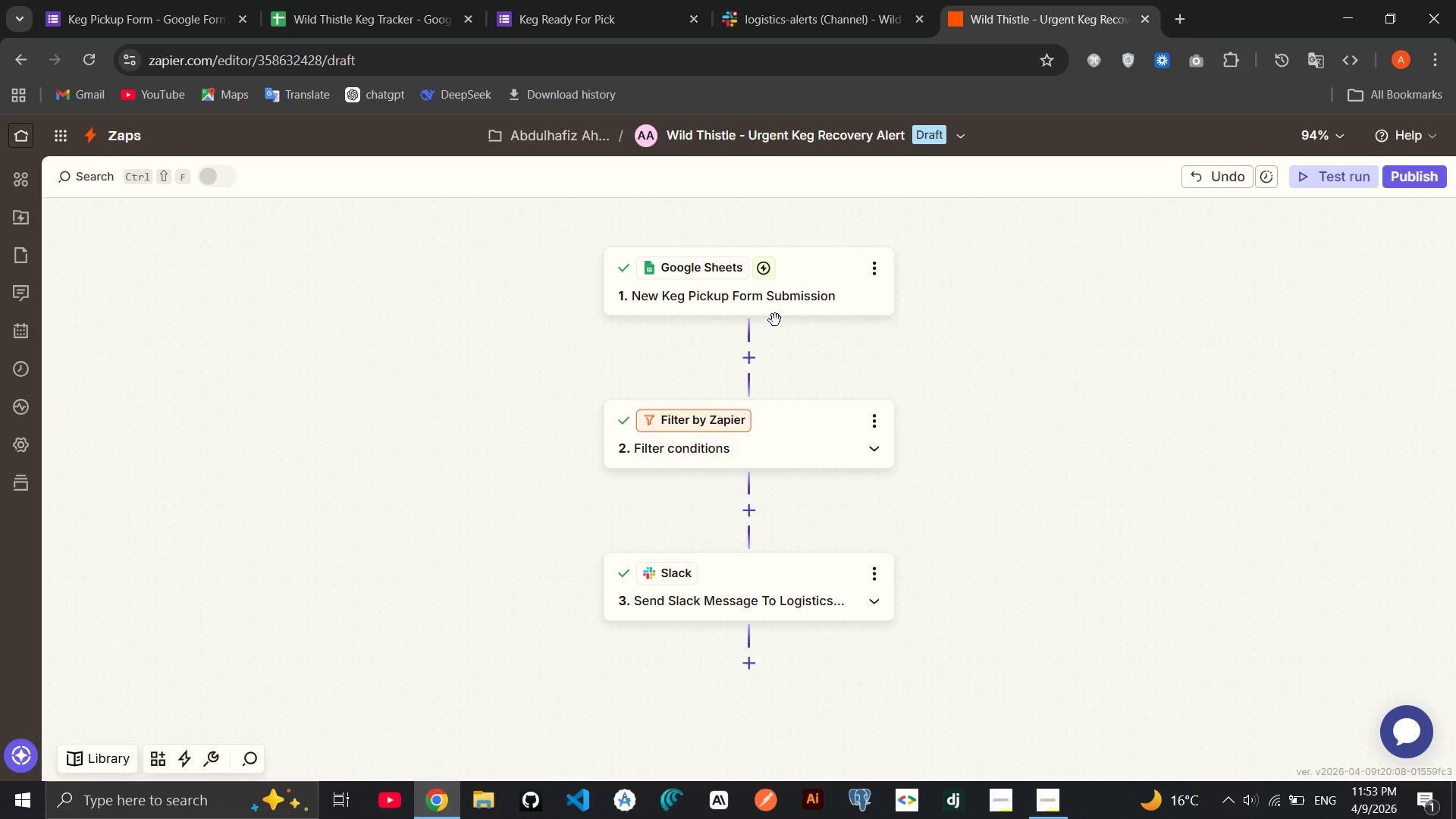 
left_click([766, 301])
 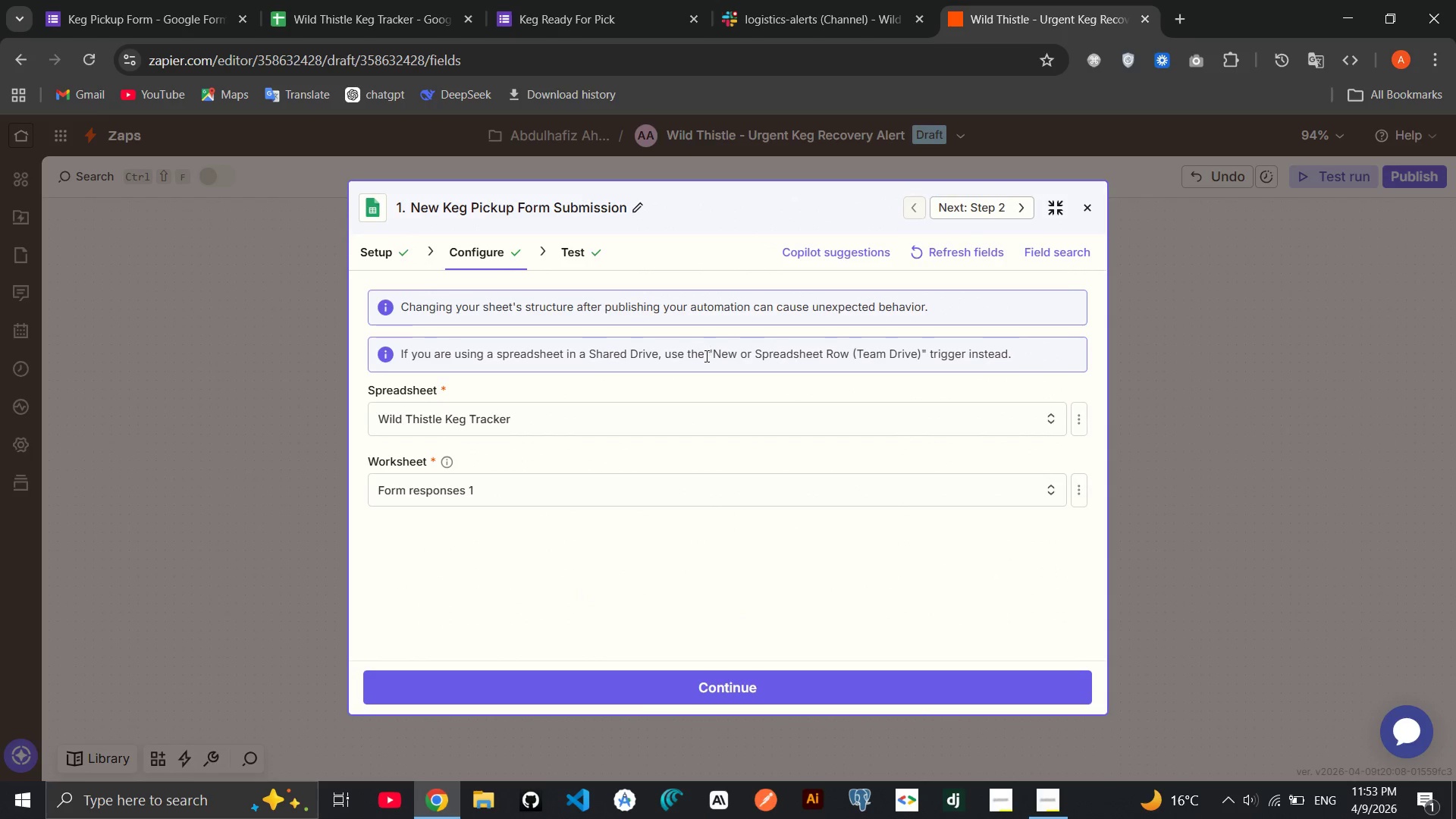 
wait(9.48)
 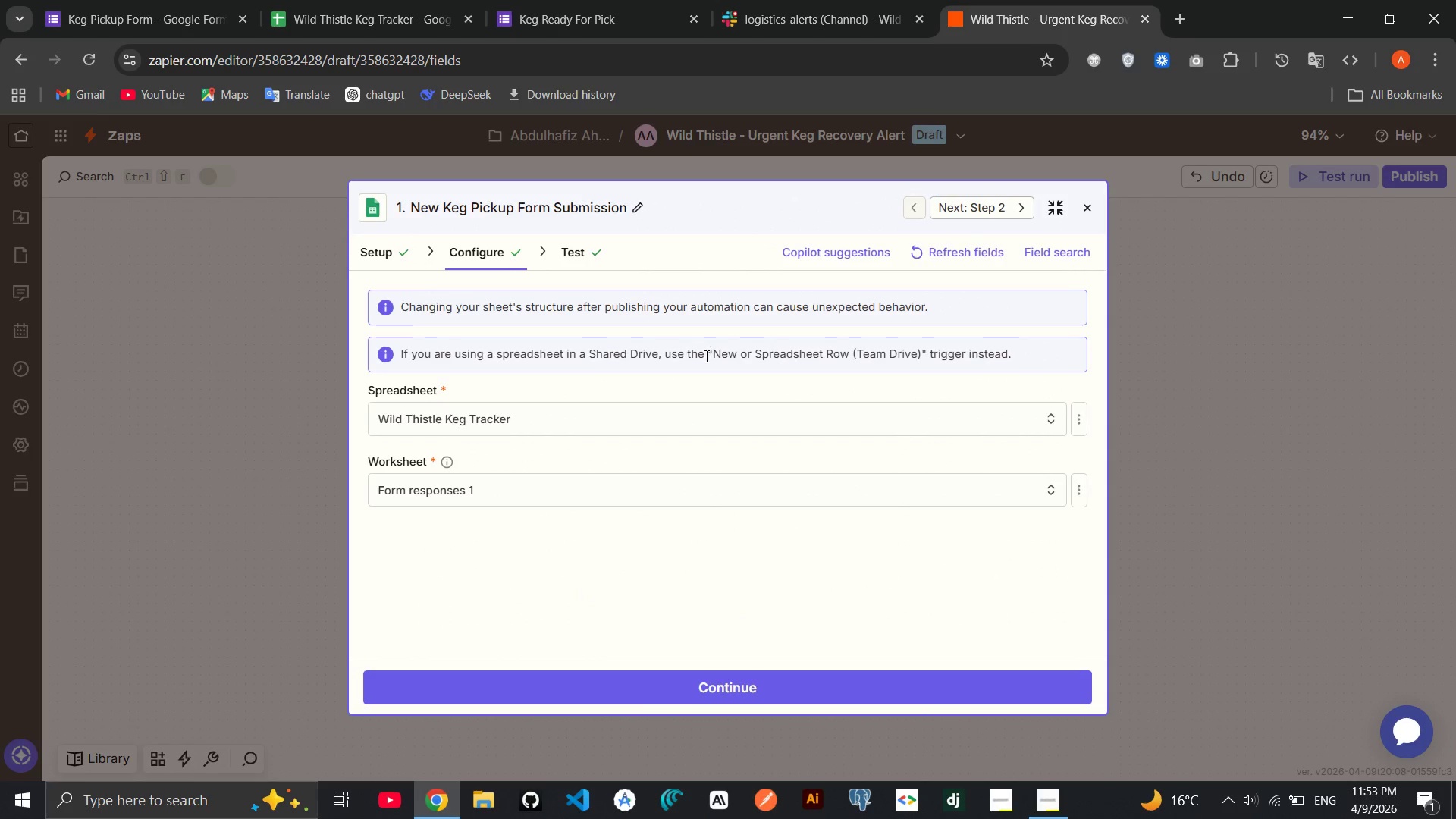 
left_click([381, 263])
 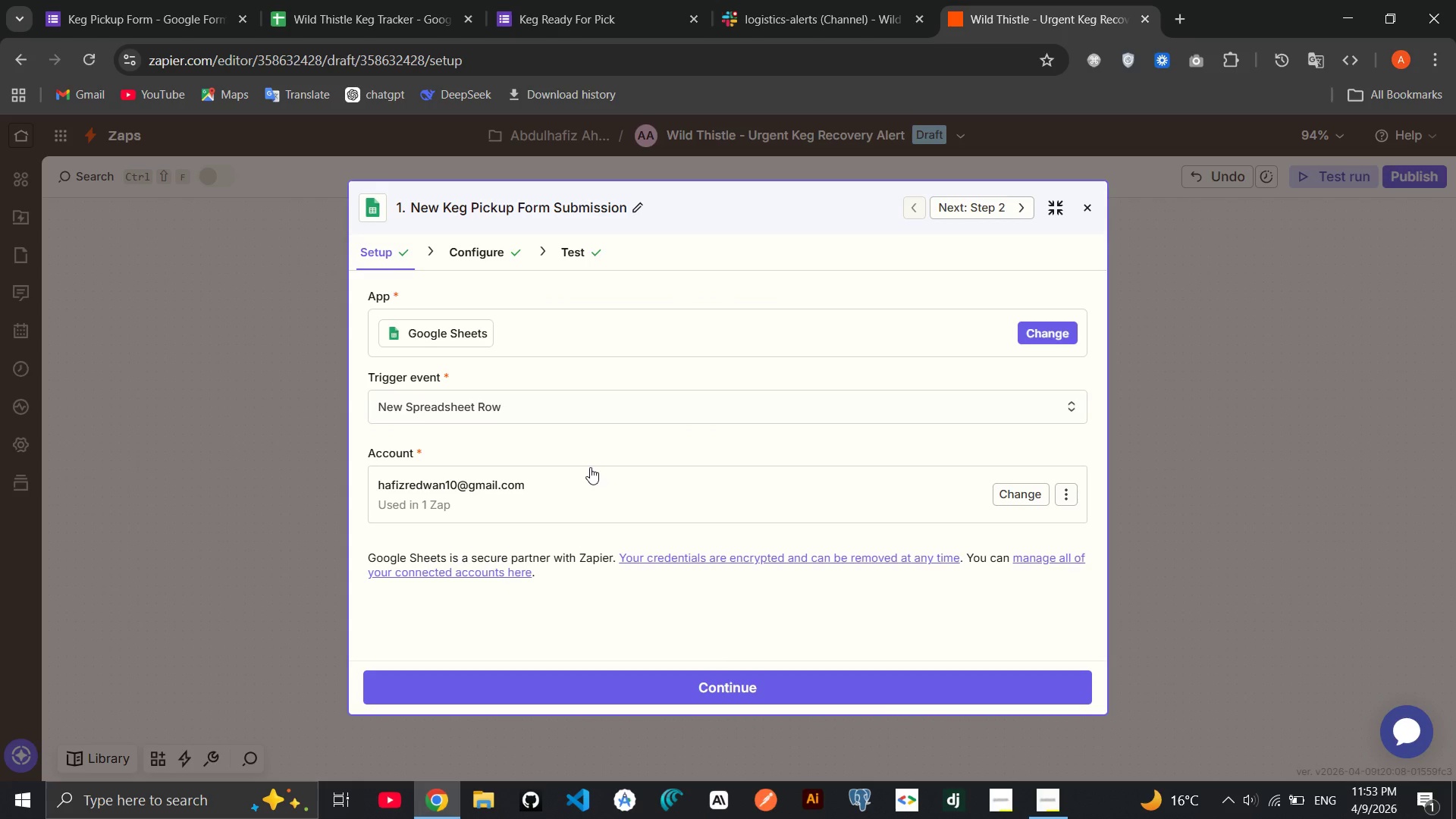 
wait(16.36)
 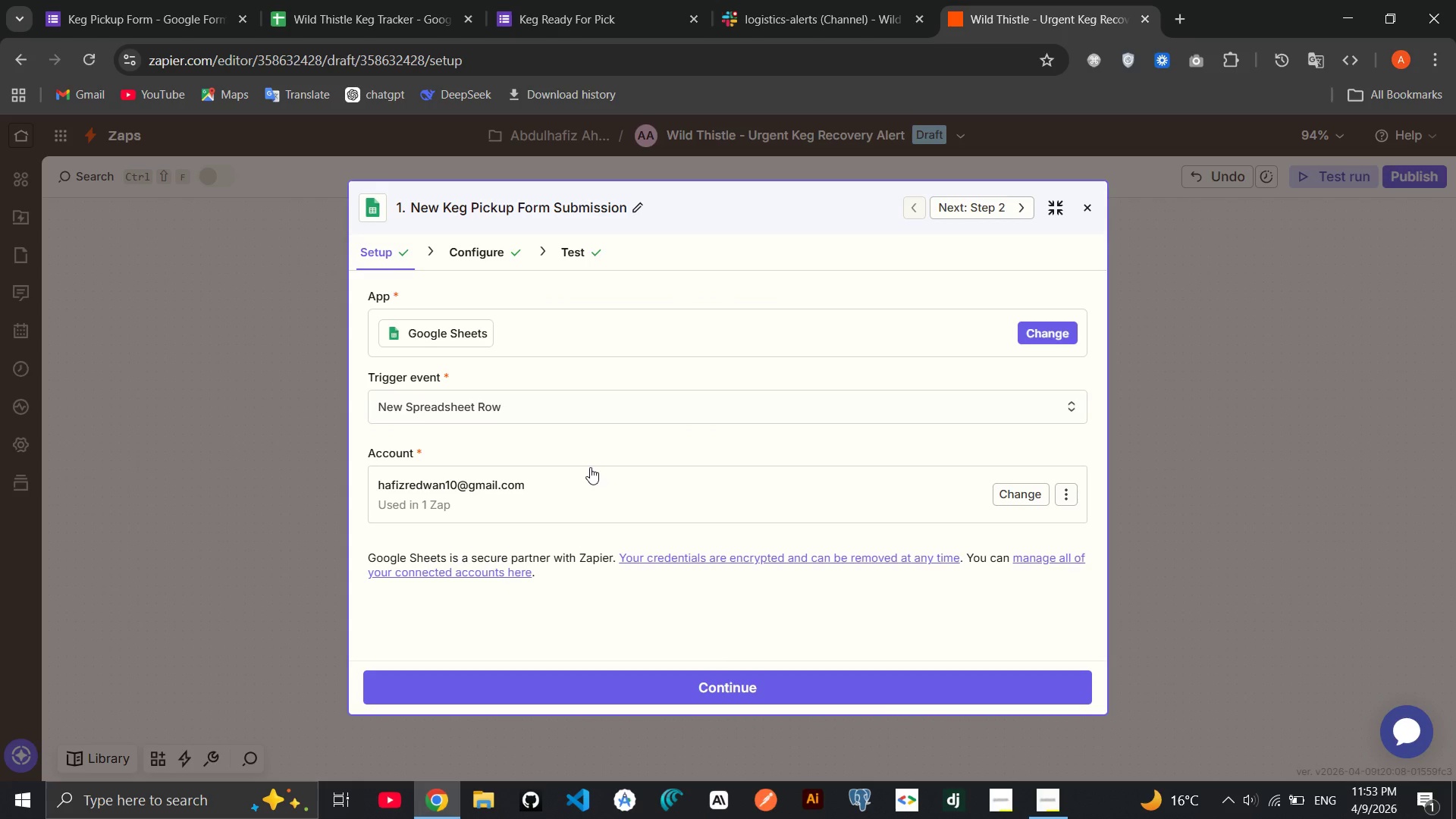 
left_click([274, 356])
 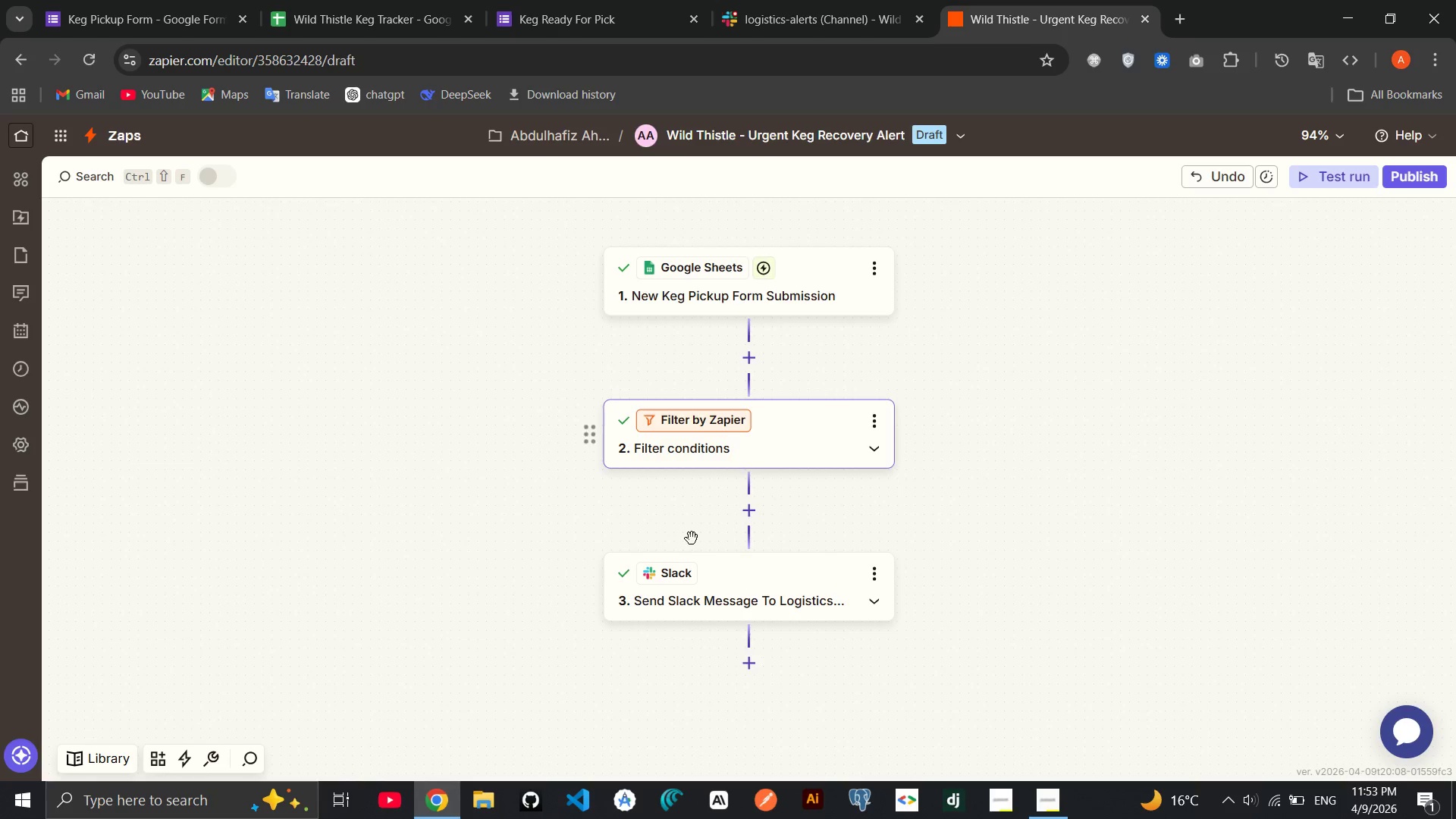 
left_click([698, 601])
 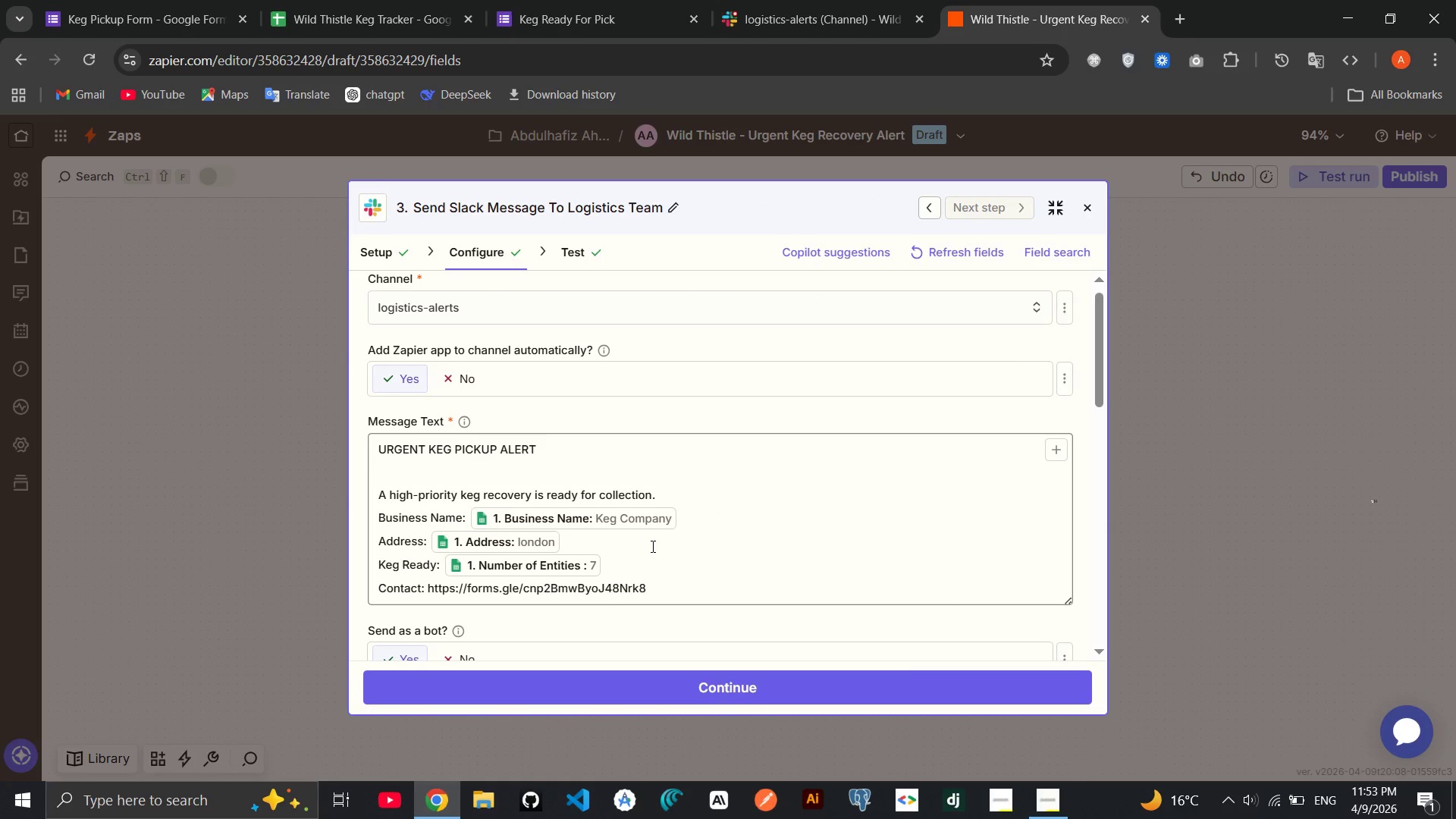 
wait(18.42)
 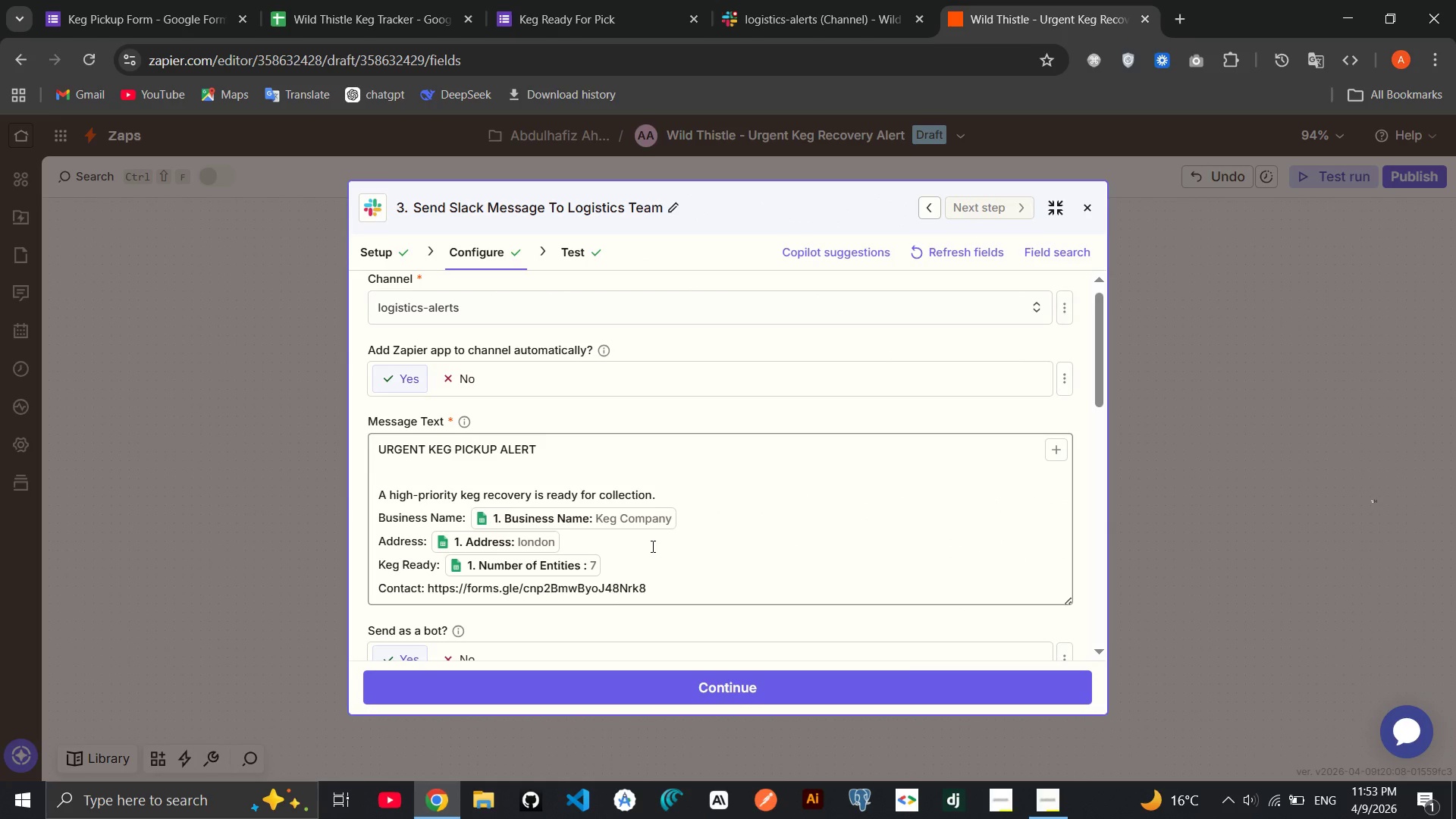 
left_click_drag(start_coordinate=[657, 579], to_coordinate=[425, 588])
 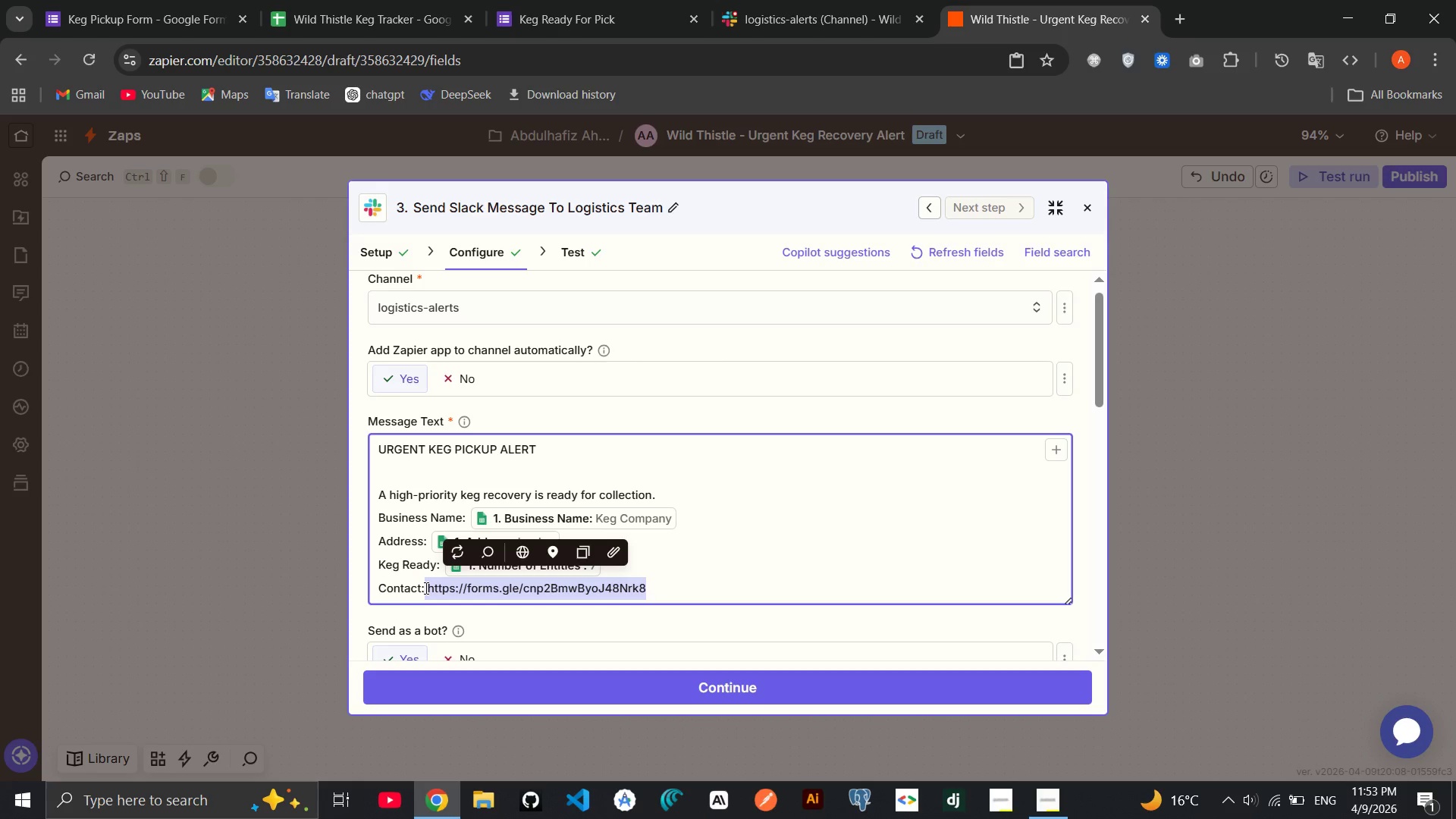 
key(Control+V)
 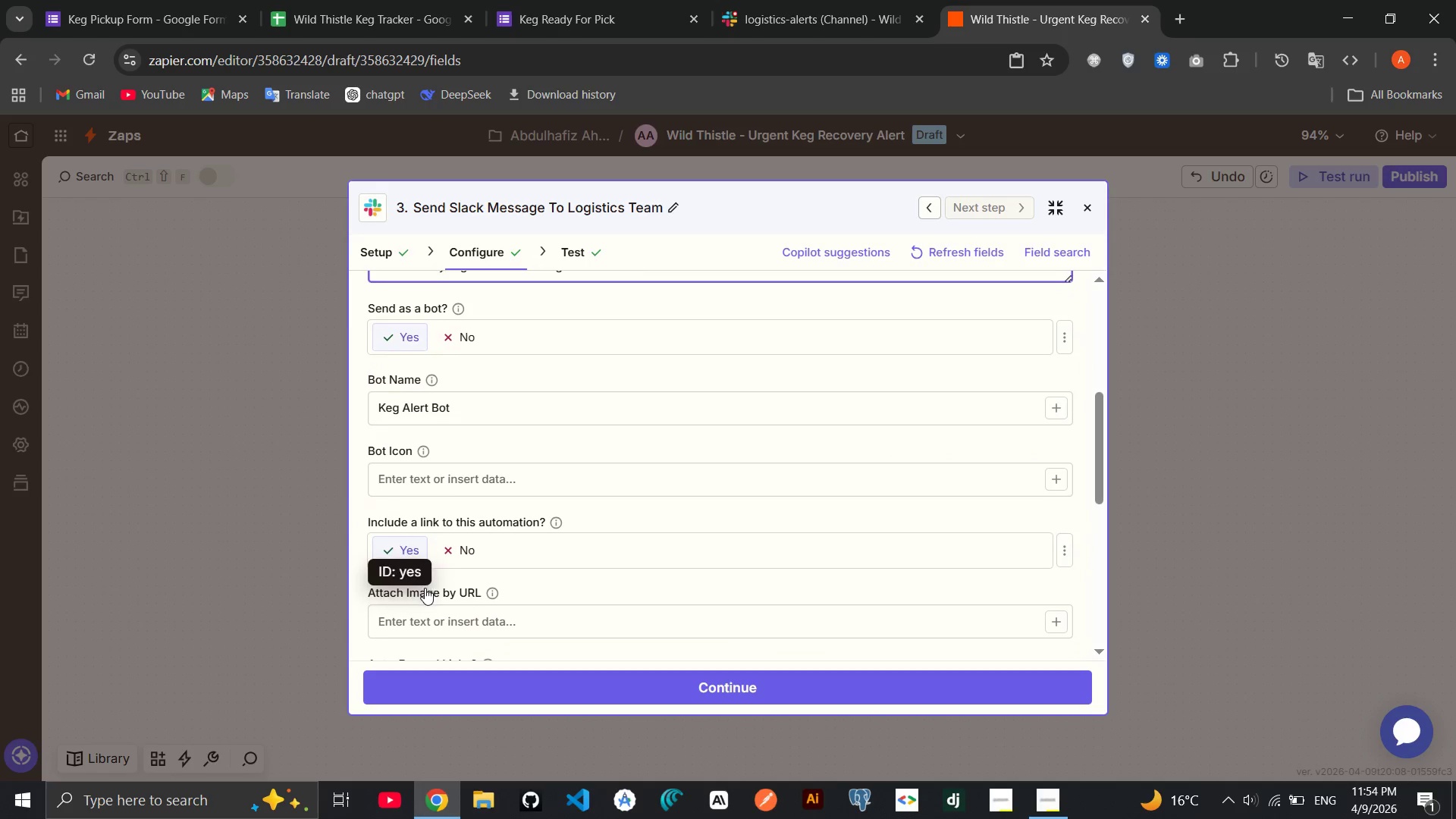 
left_click([611, 682])
 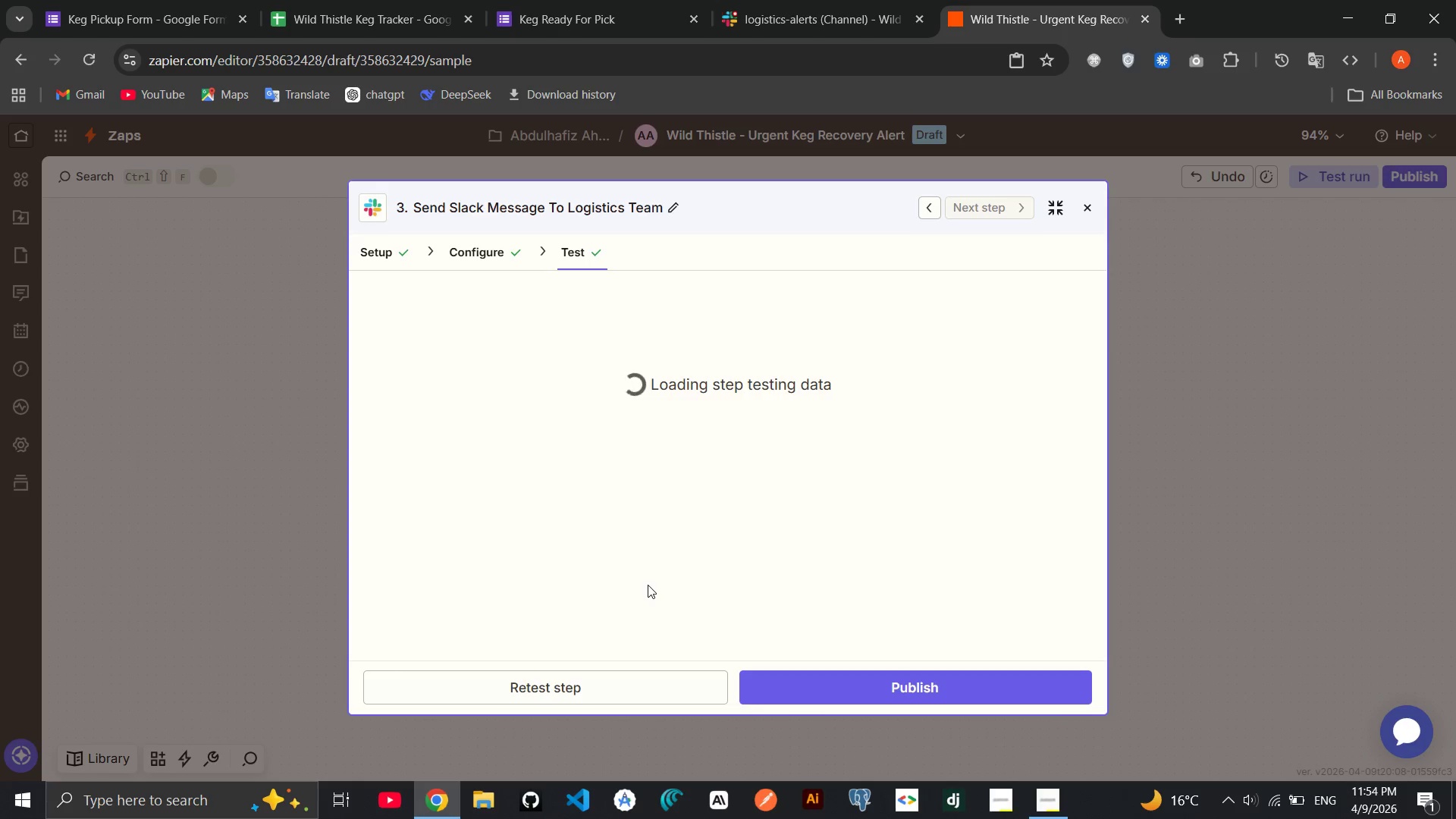 
mouse_move([635, 503])
 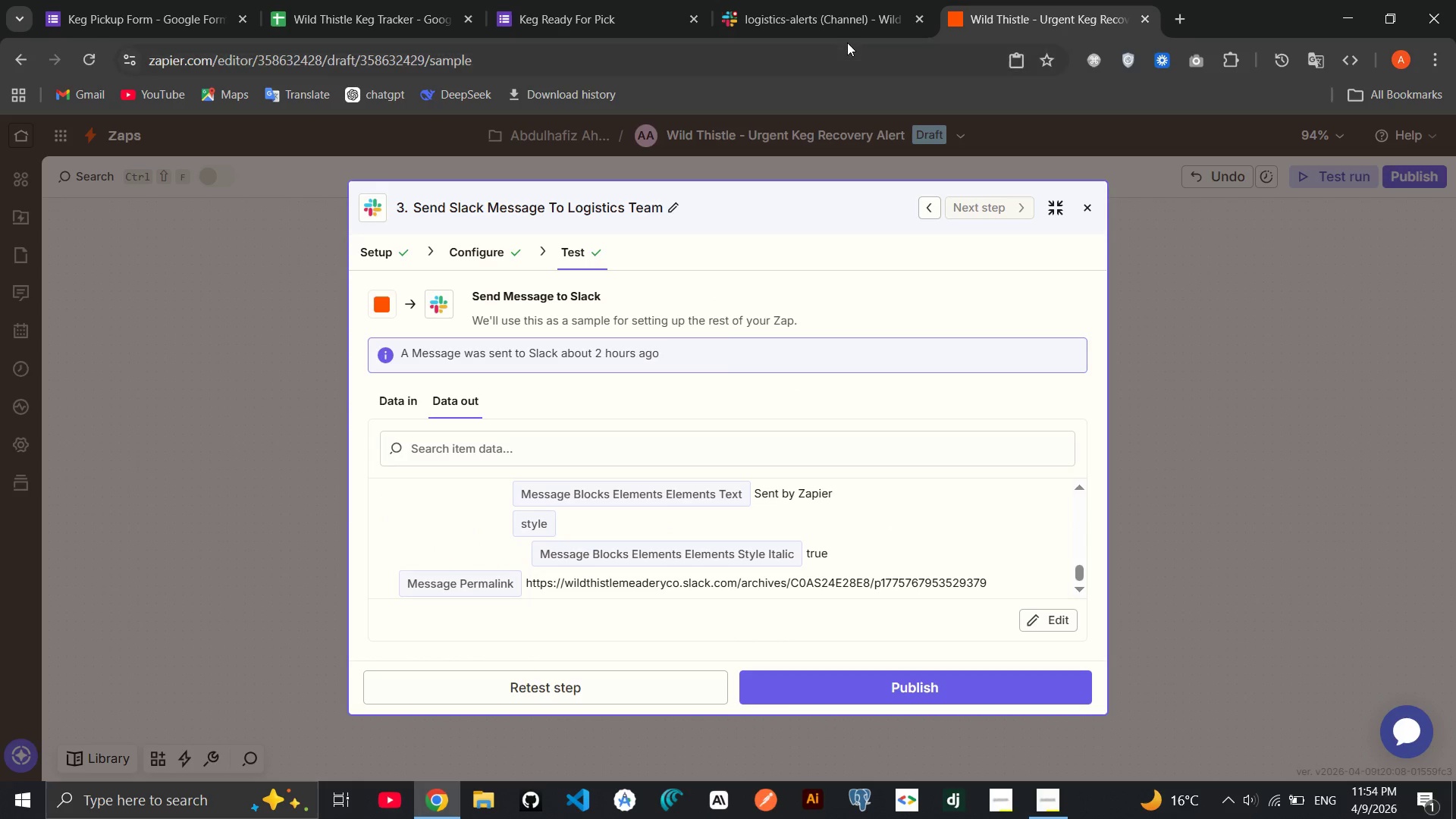 
left_click([808, 21])
 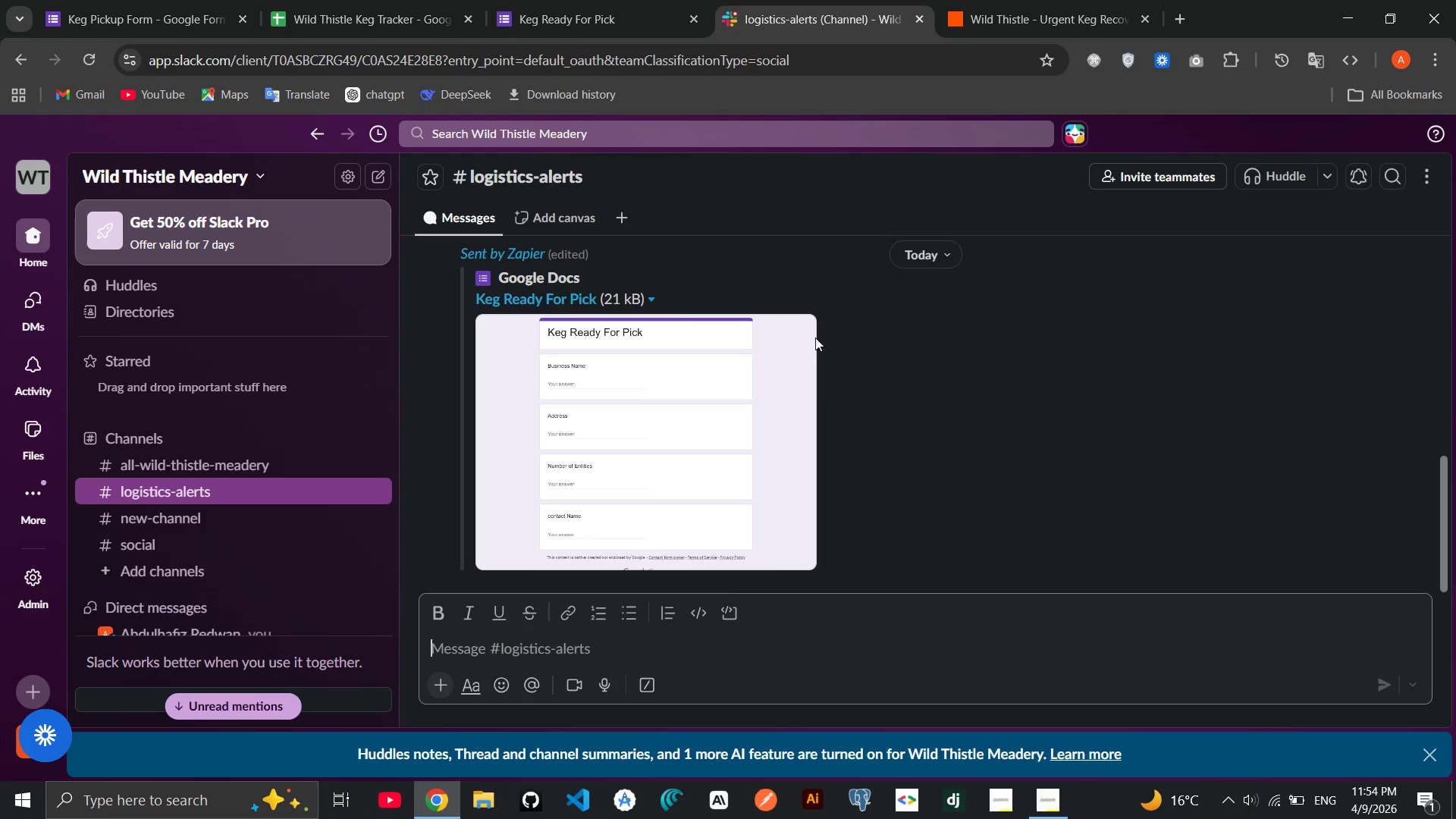 
left_click([992, 27])
 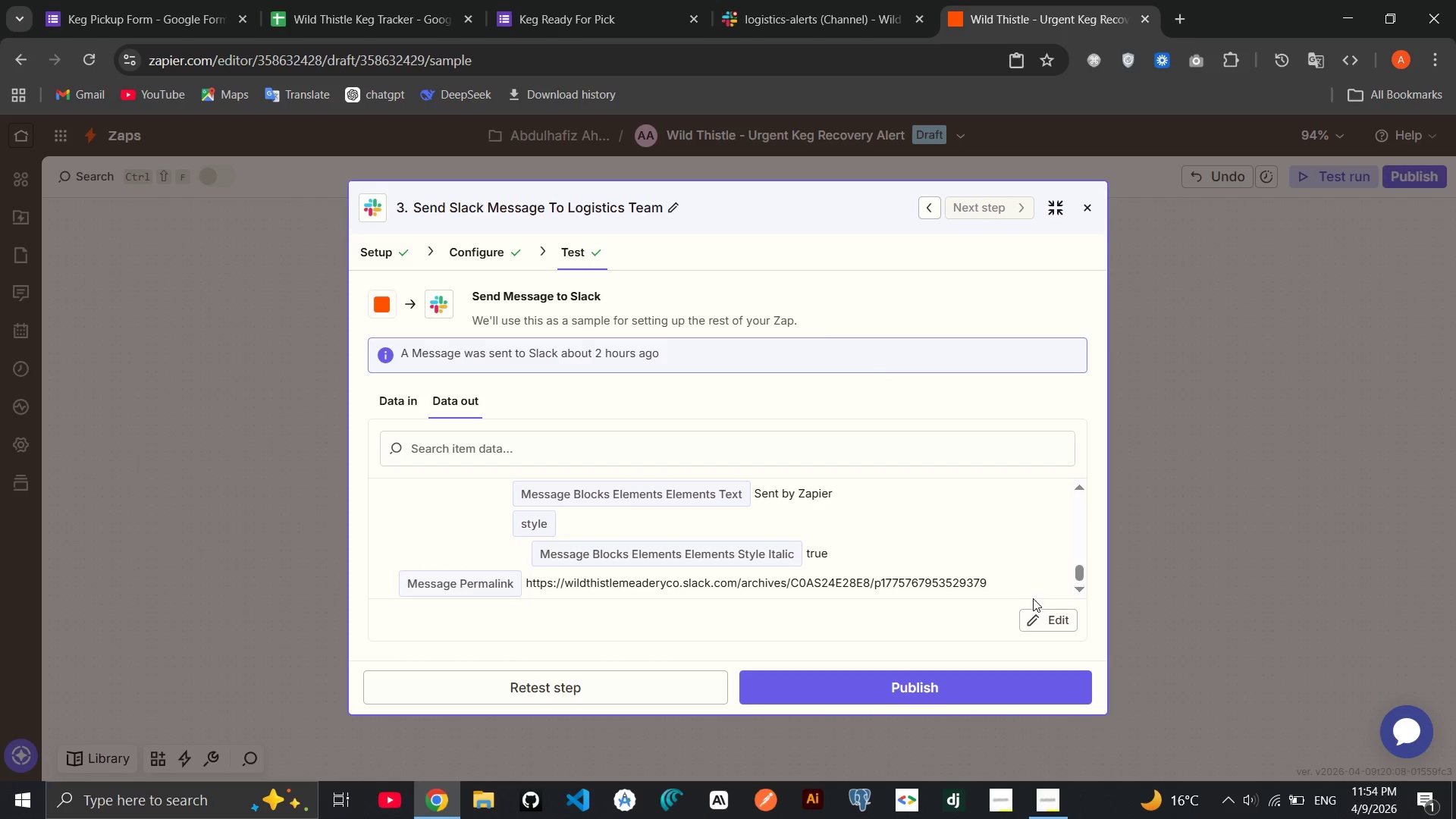 
left_click([1038, 614])
 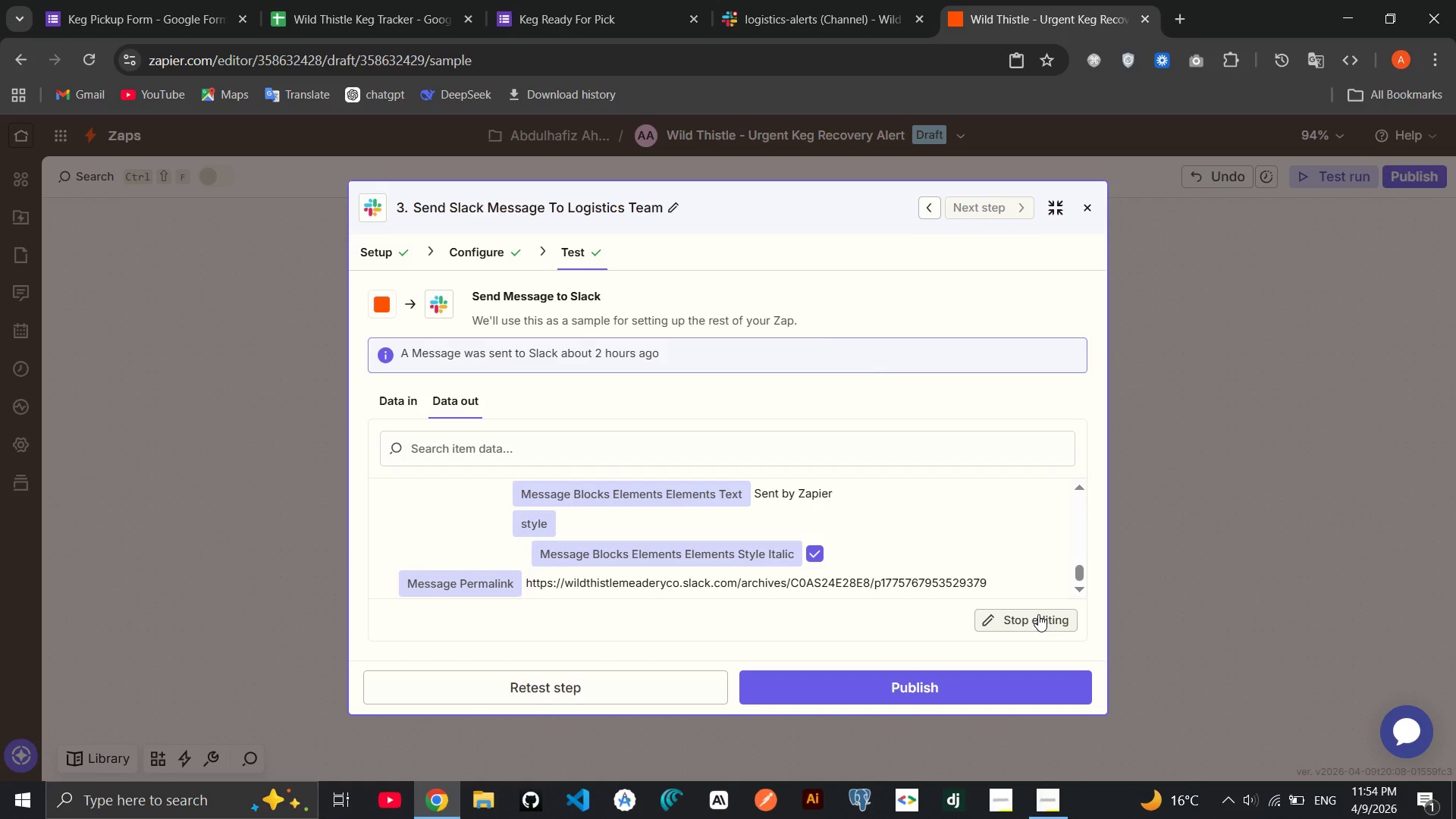 
left_click([1038, 614])
 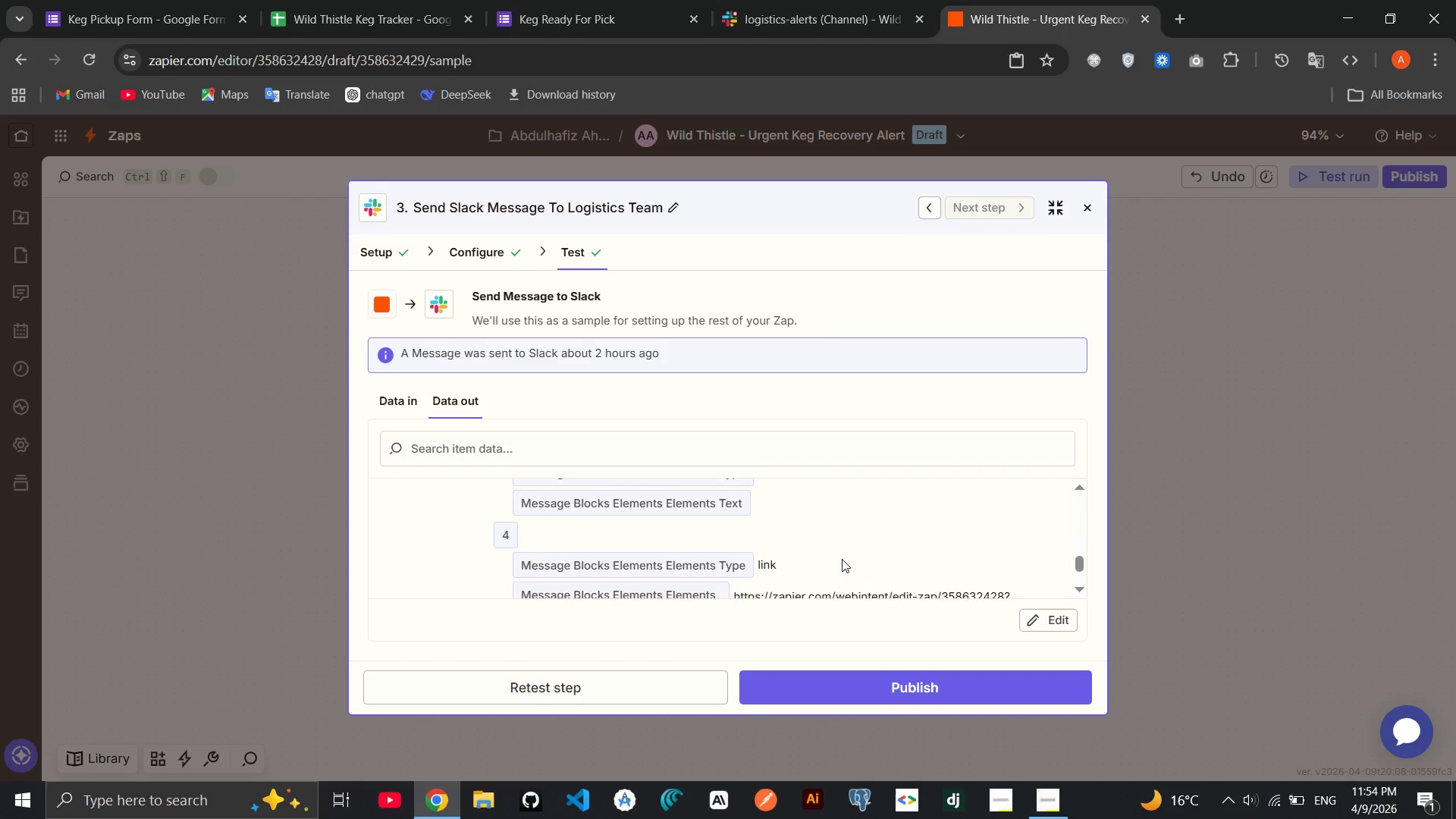 
wait(20.06)
 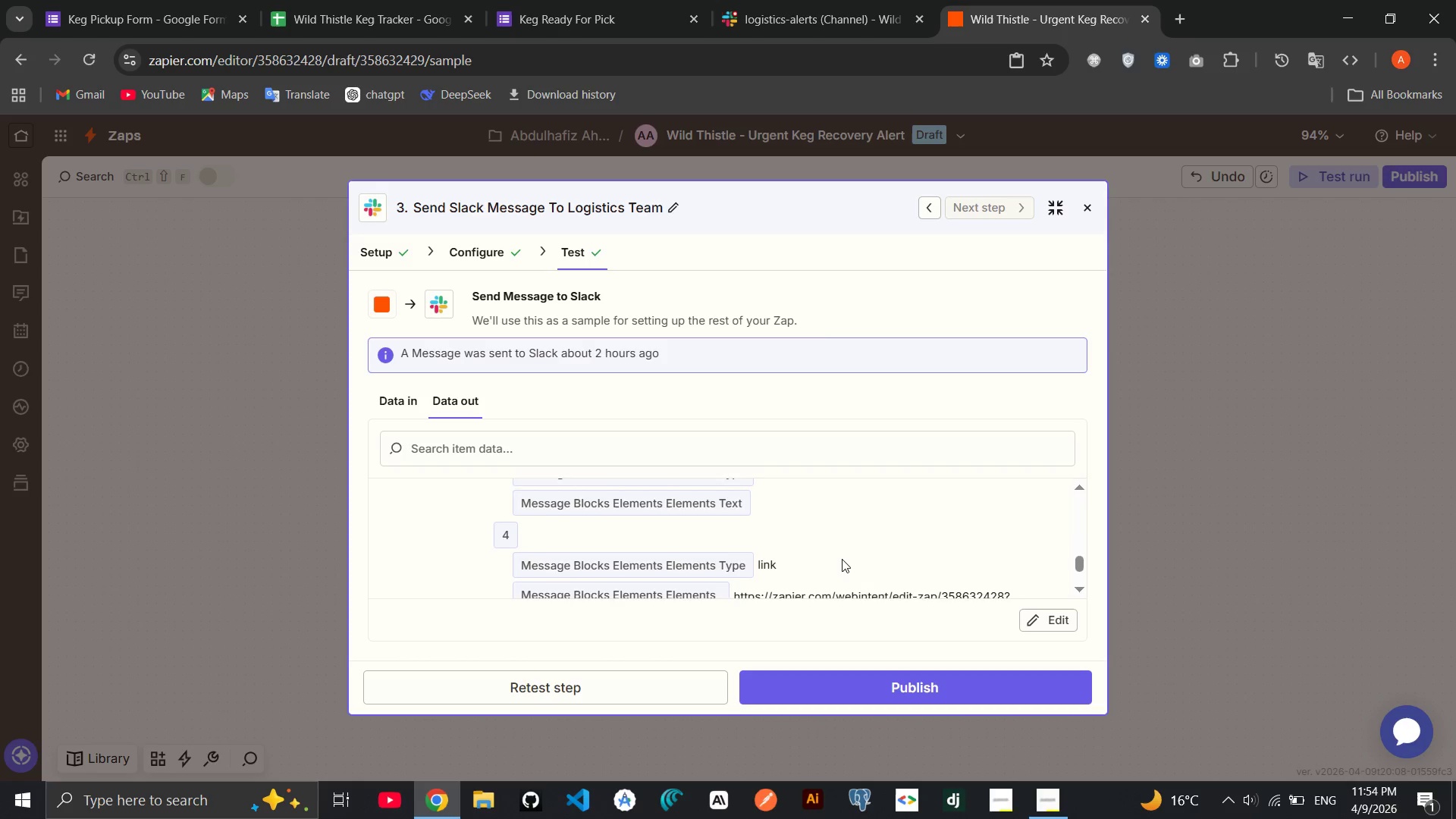 
left_click([413, 395])
 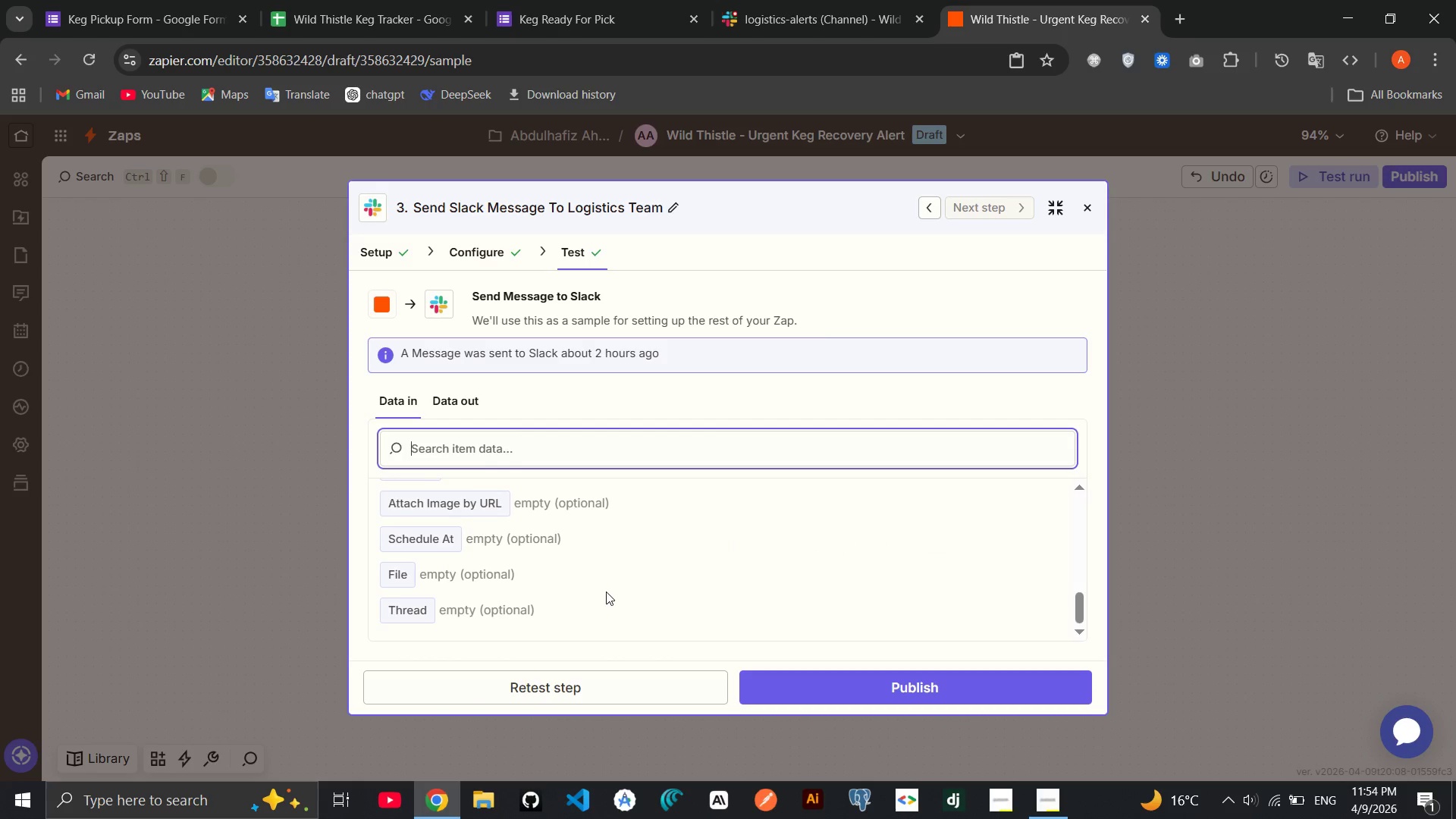 
wait(6.22)
 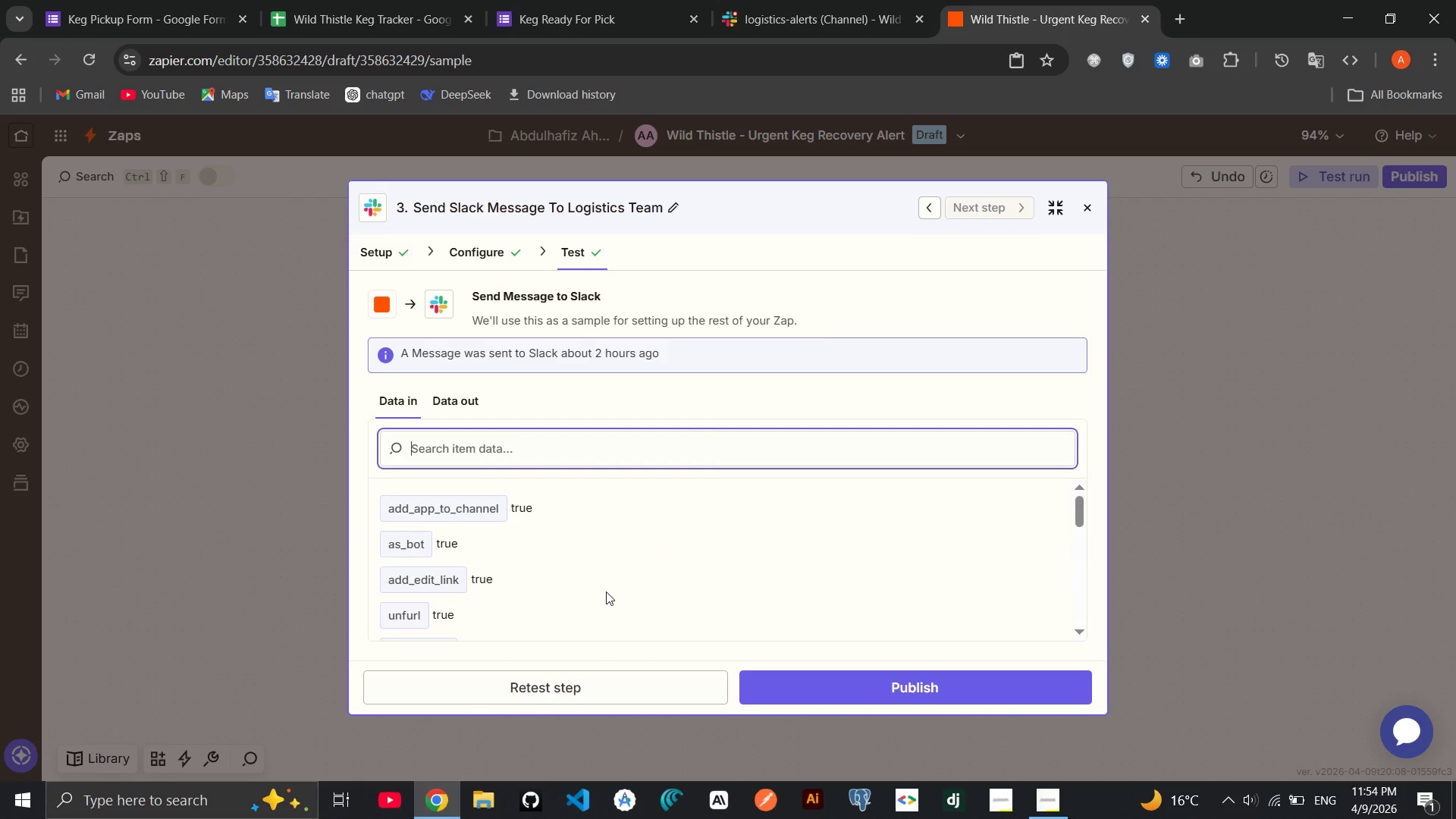 
left_click([601, 695])
 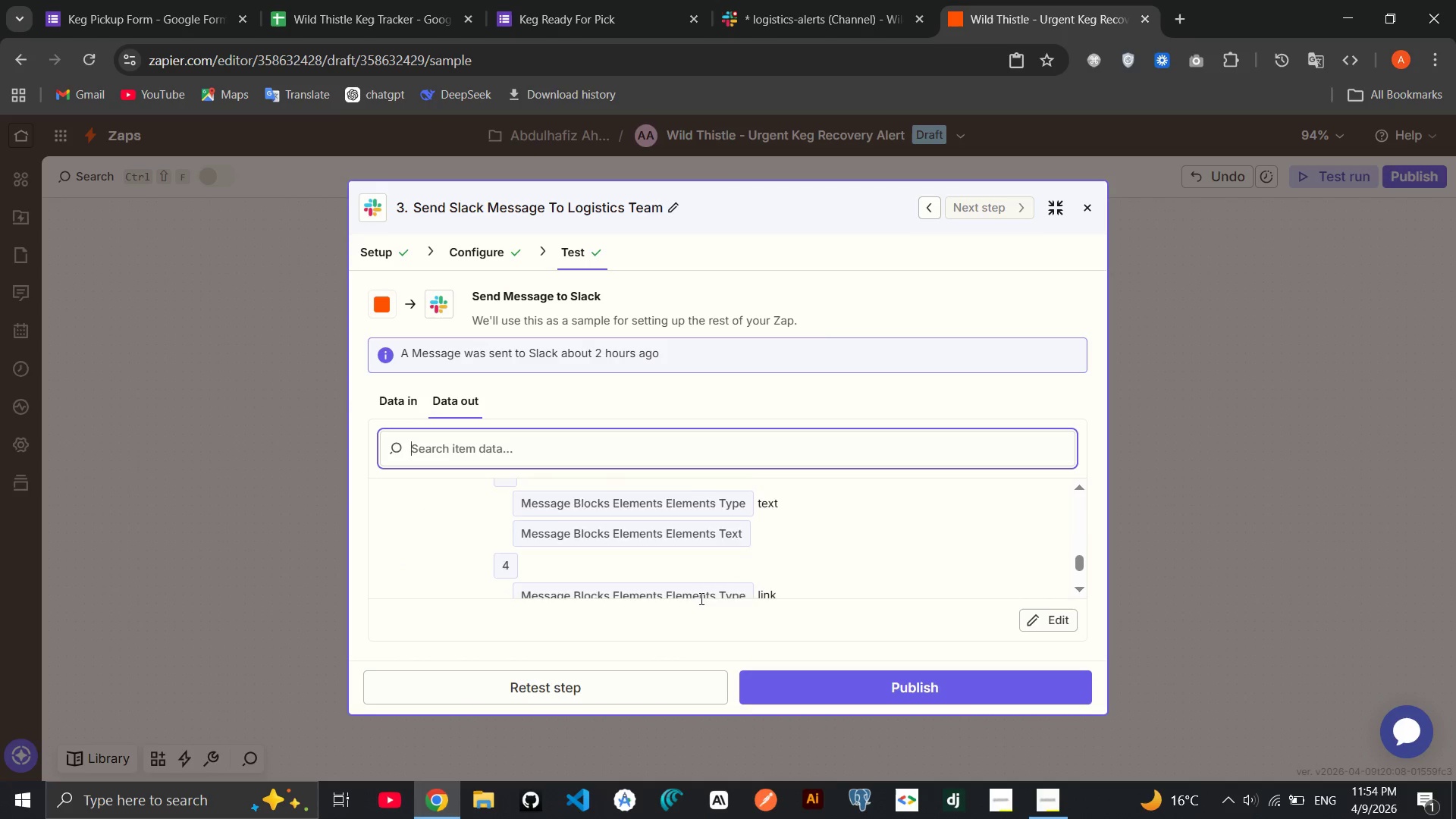 
wait(7.69)
 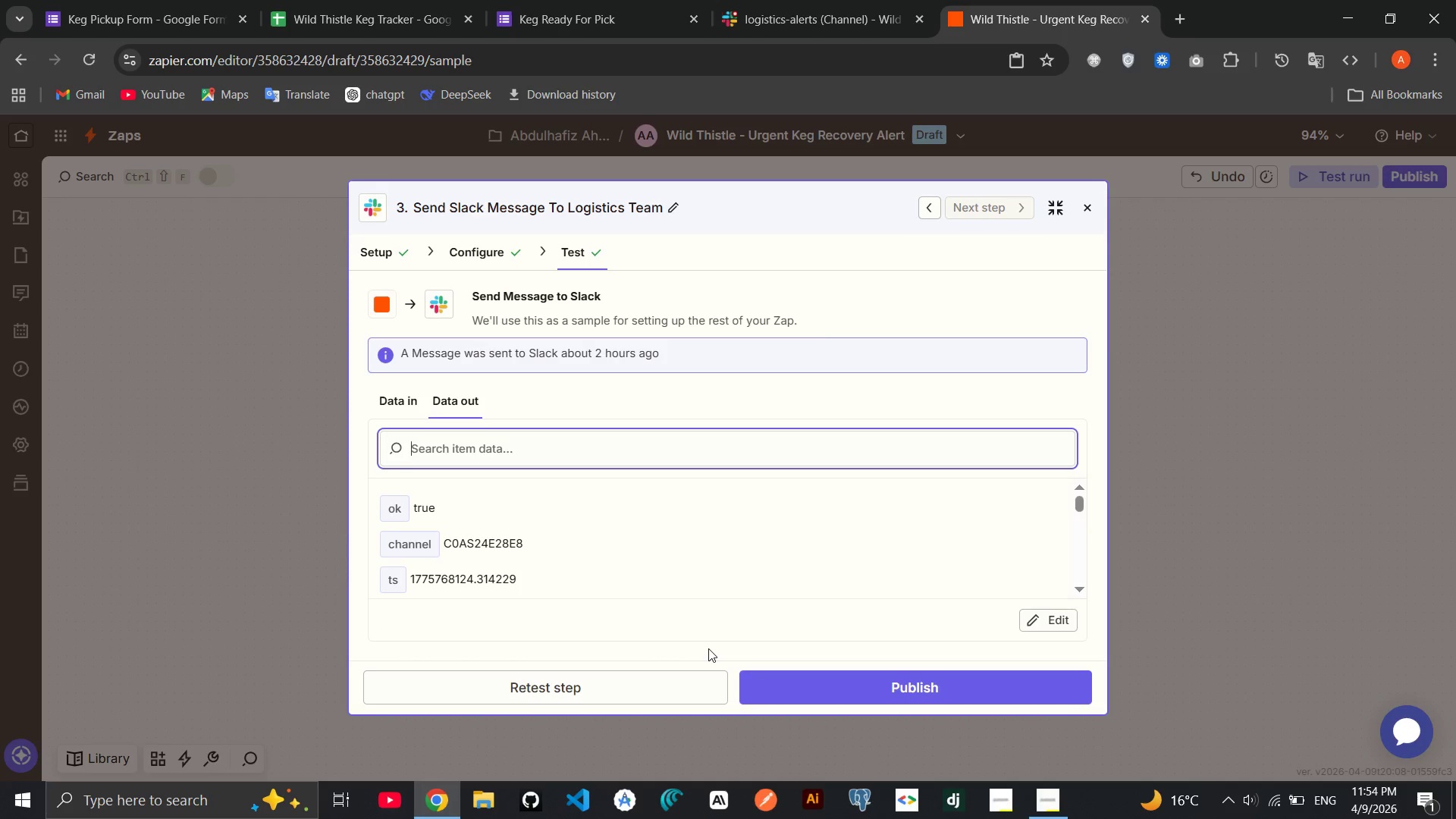 
left_click([817, 19])
 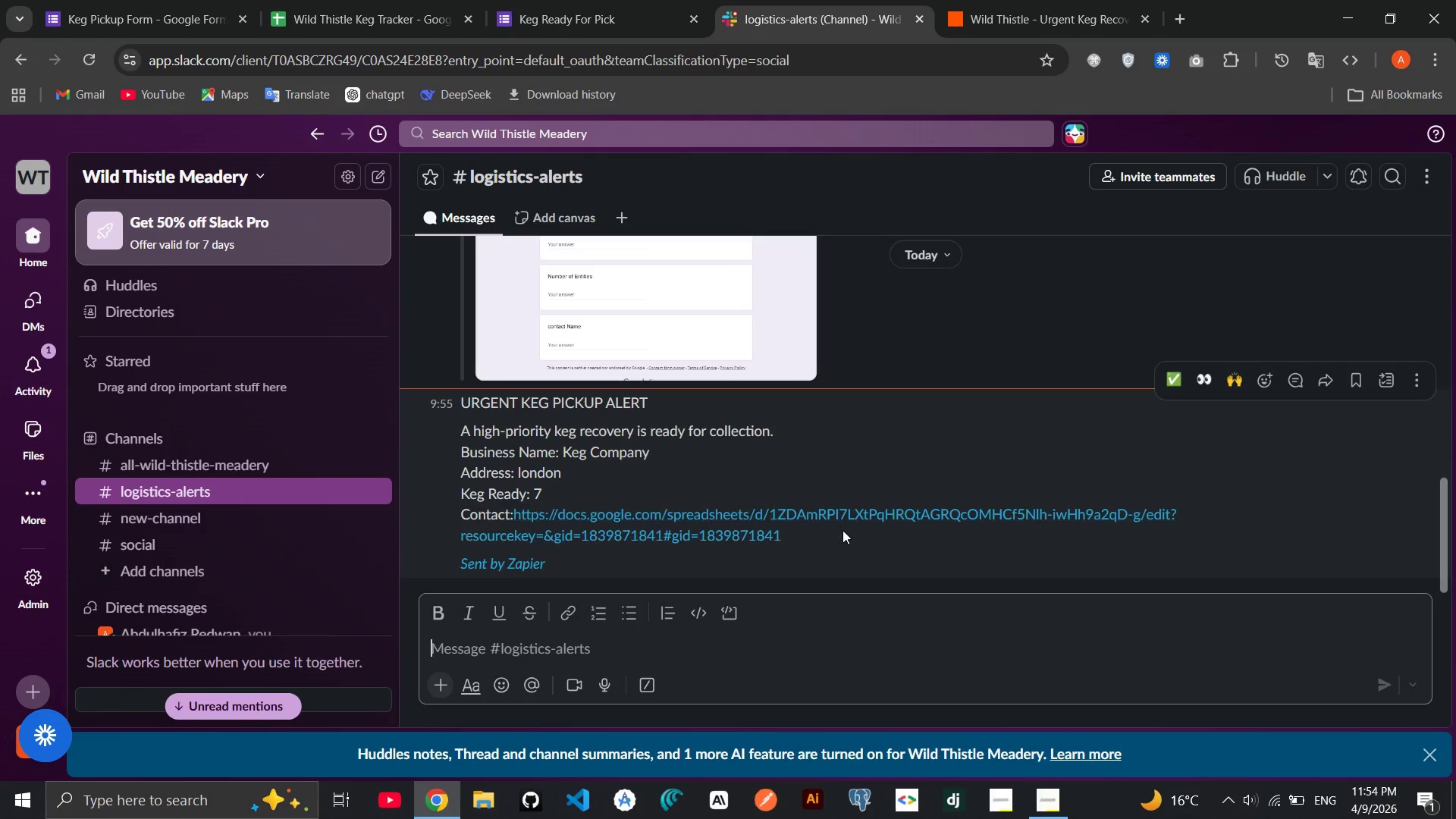 
mouse_move([778, 512])
 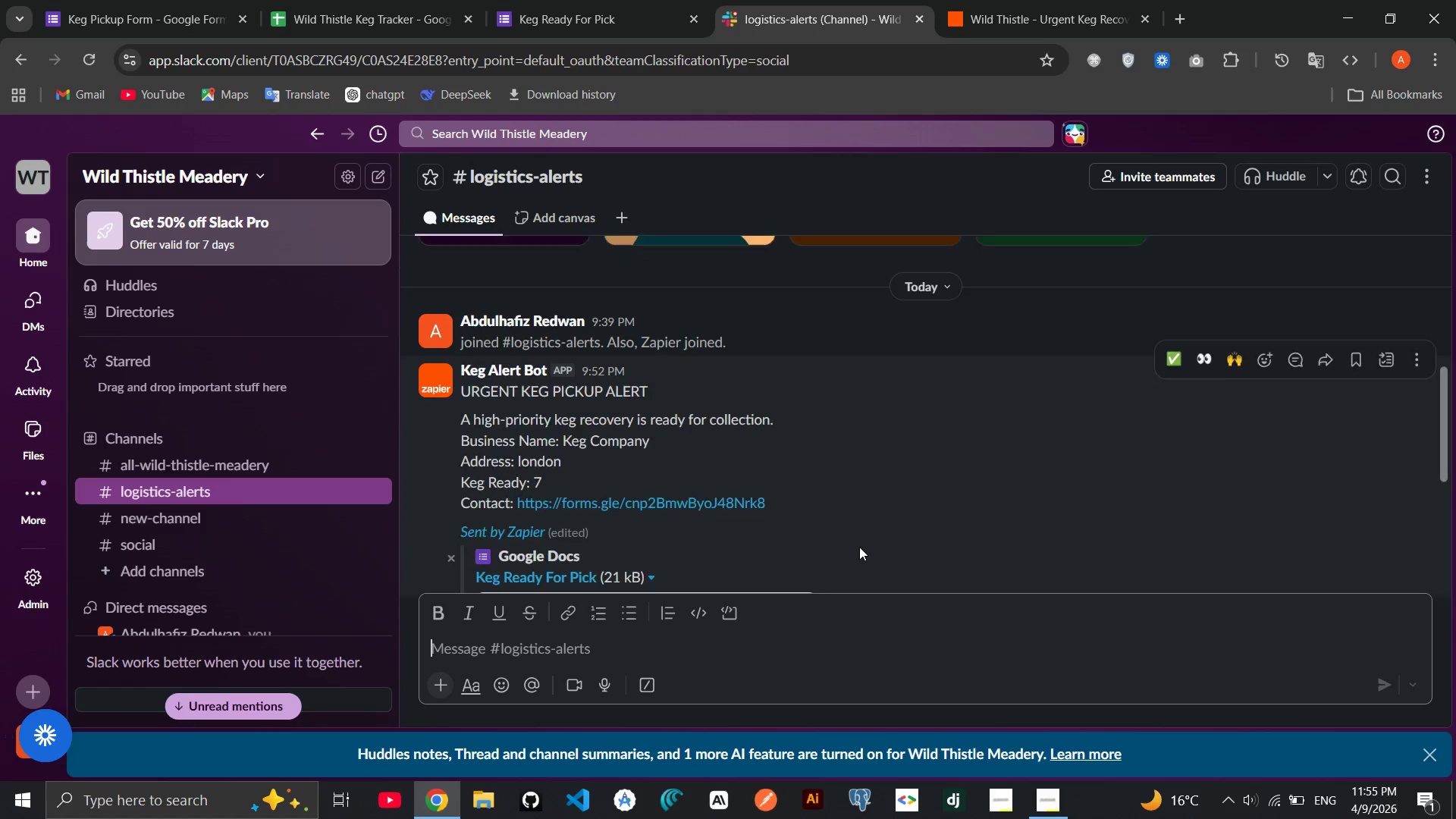 
wait(5.62)
 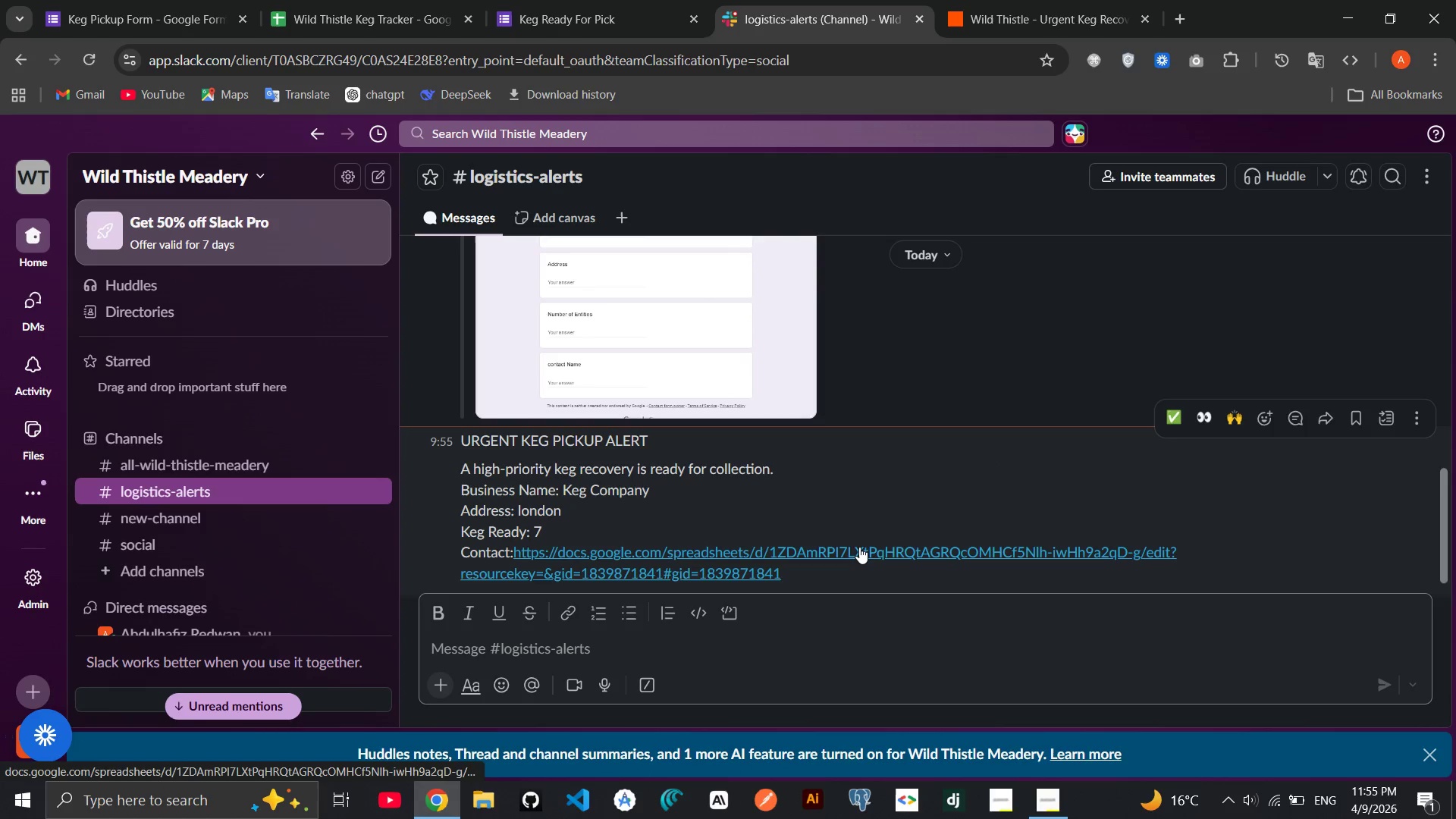 
mouse_move([895, 515])
 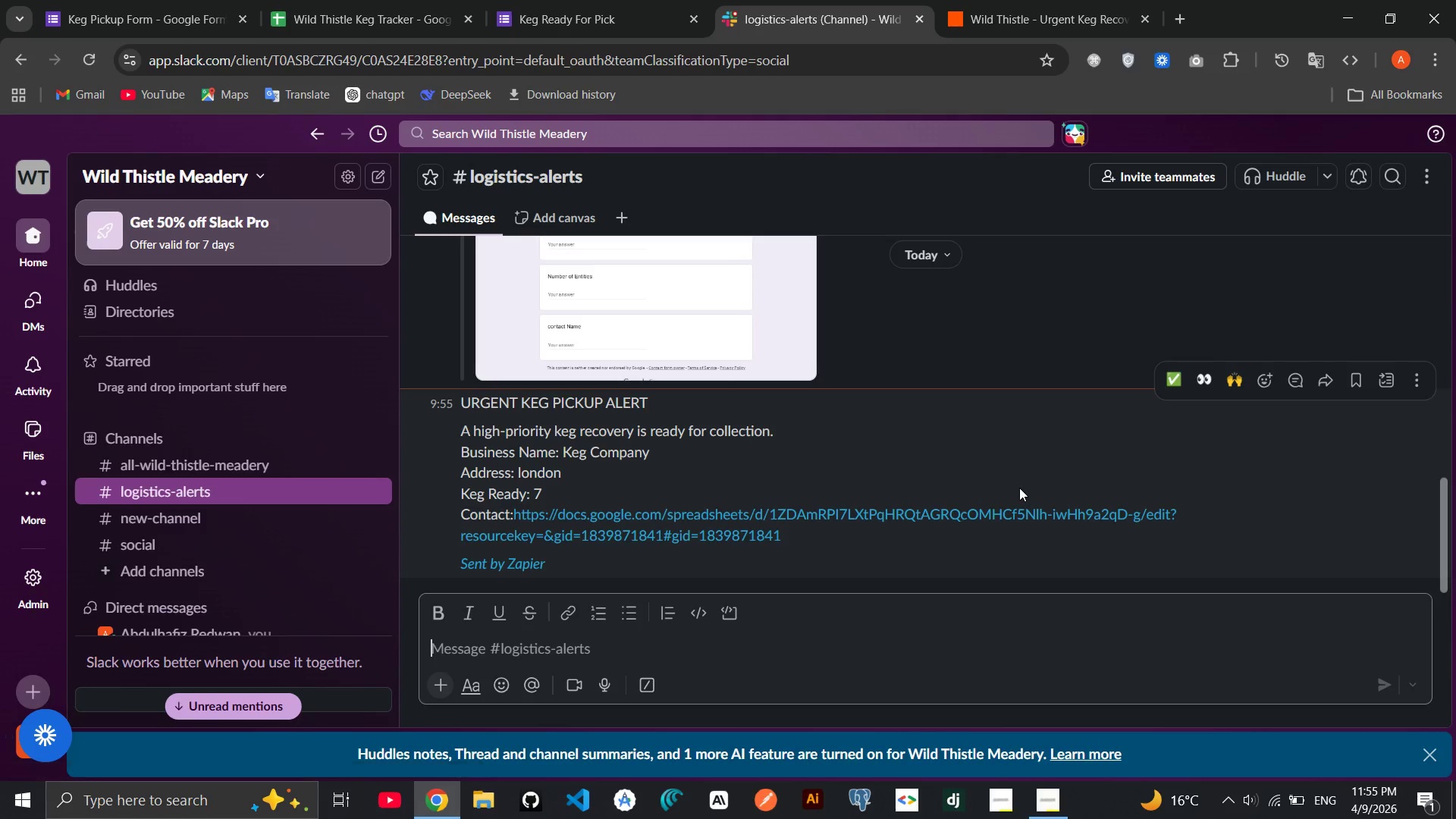 
left_click([1019, 488])
 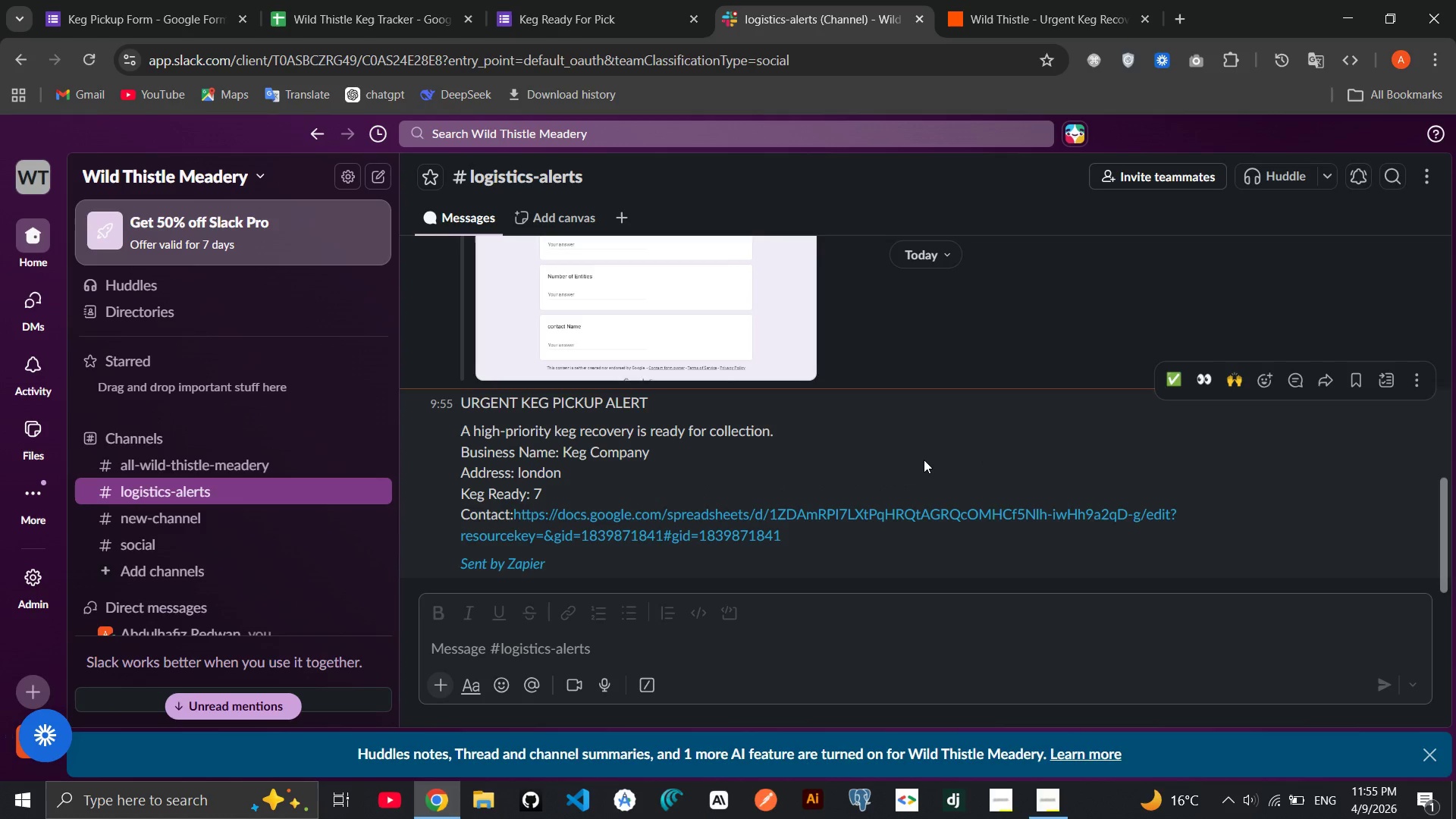 
wait(21.91)
 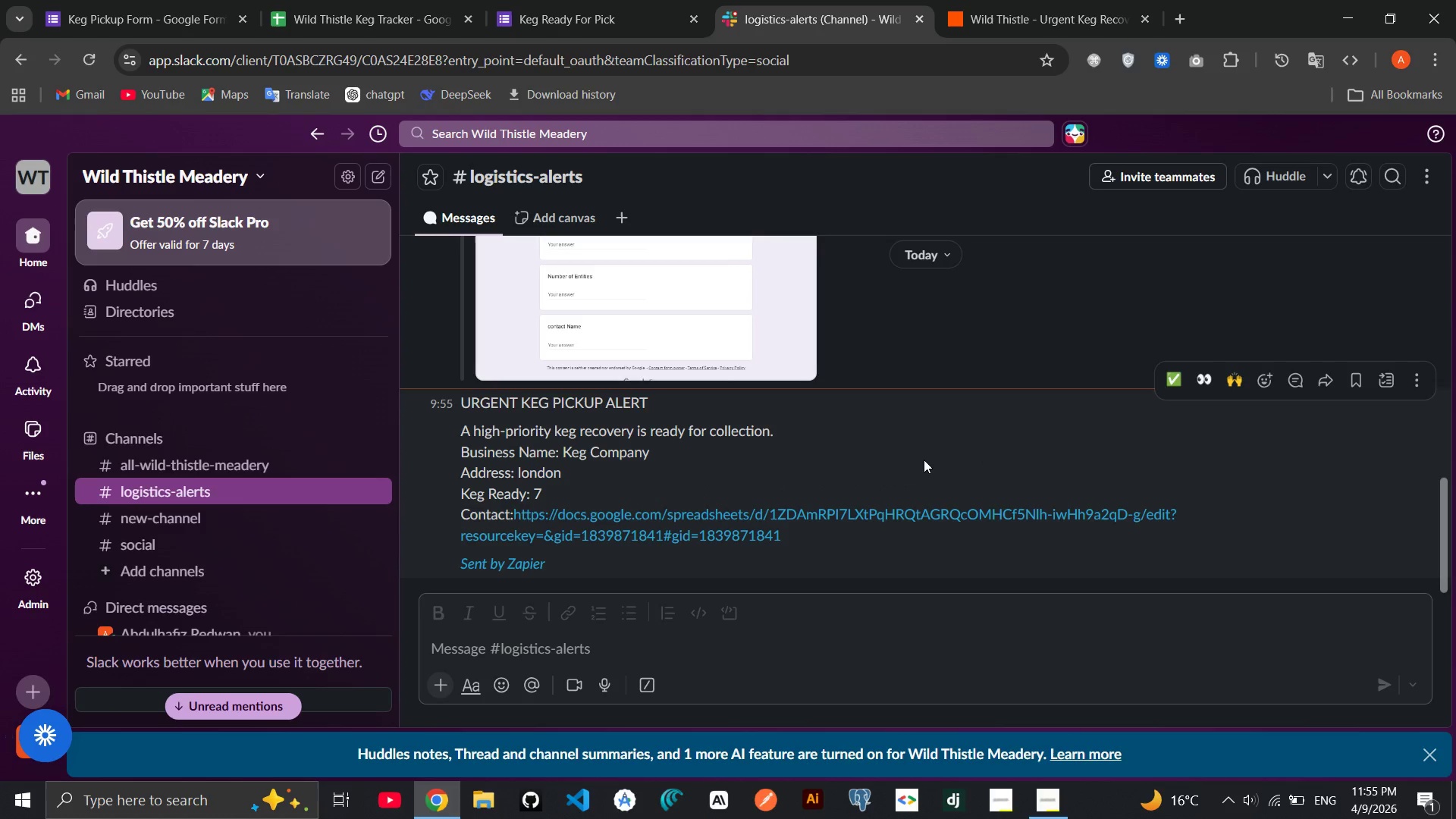 
left_click([1004, 0])
 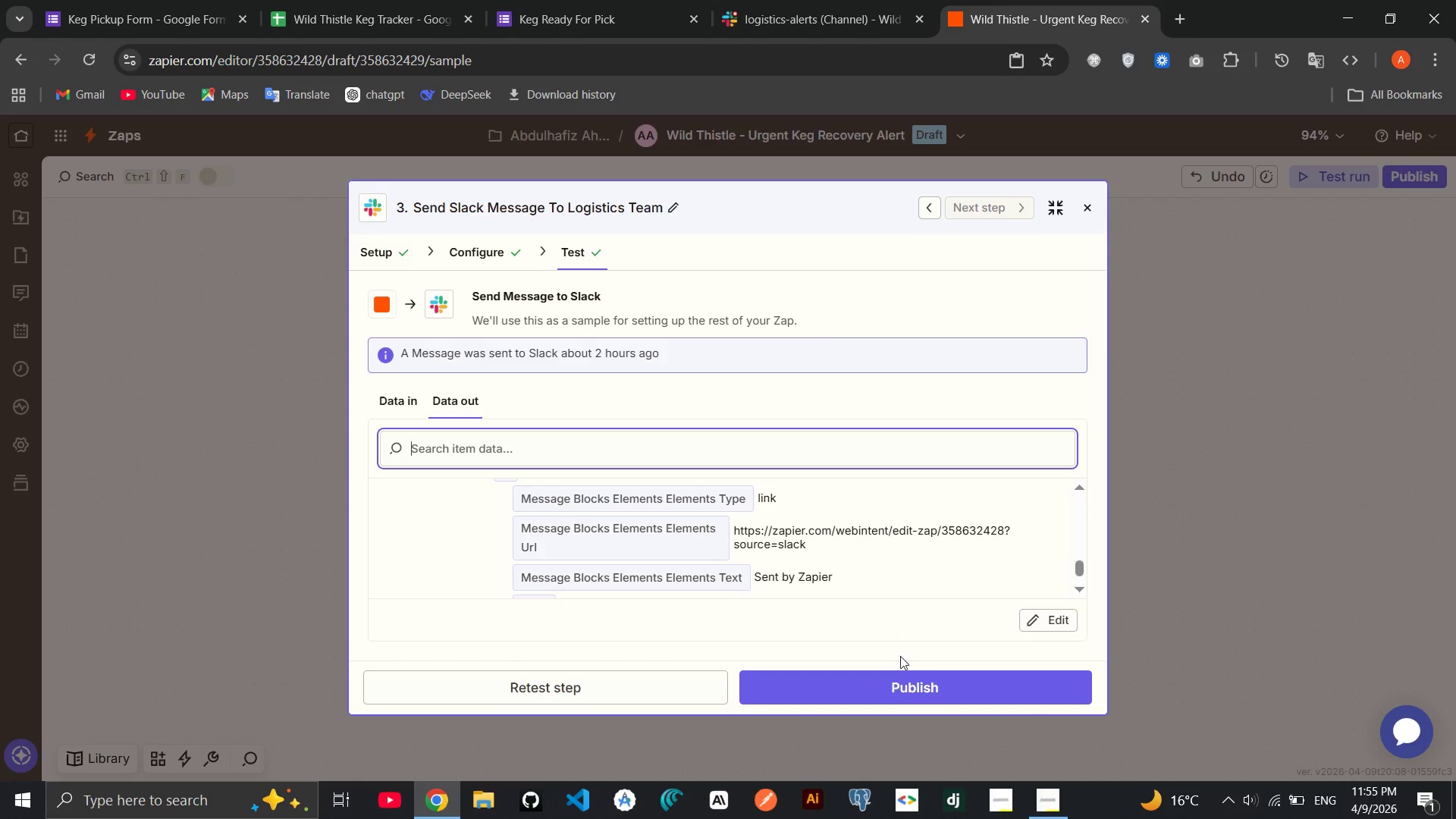 
left_click([888, 681])
 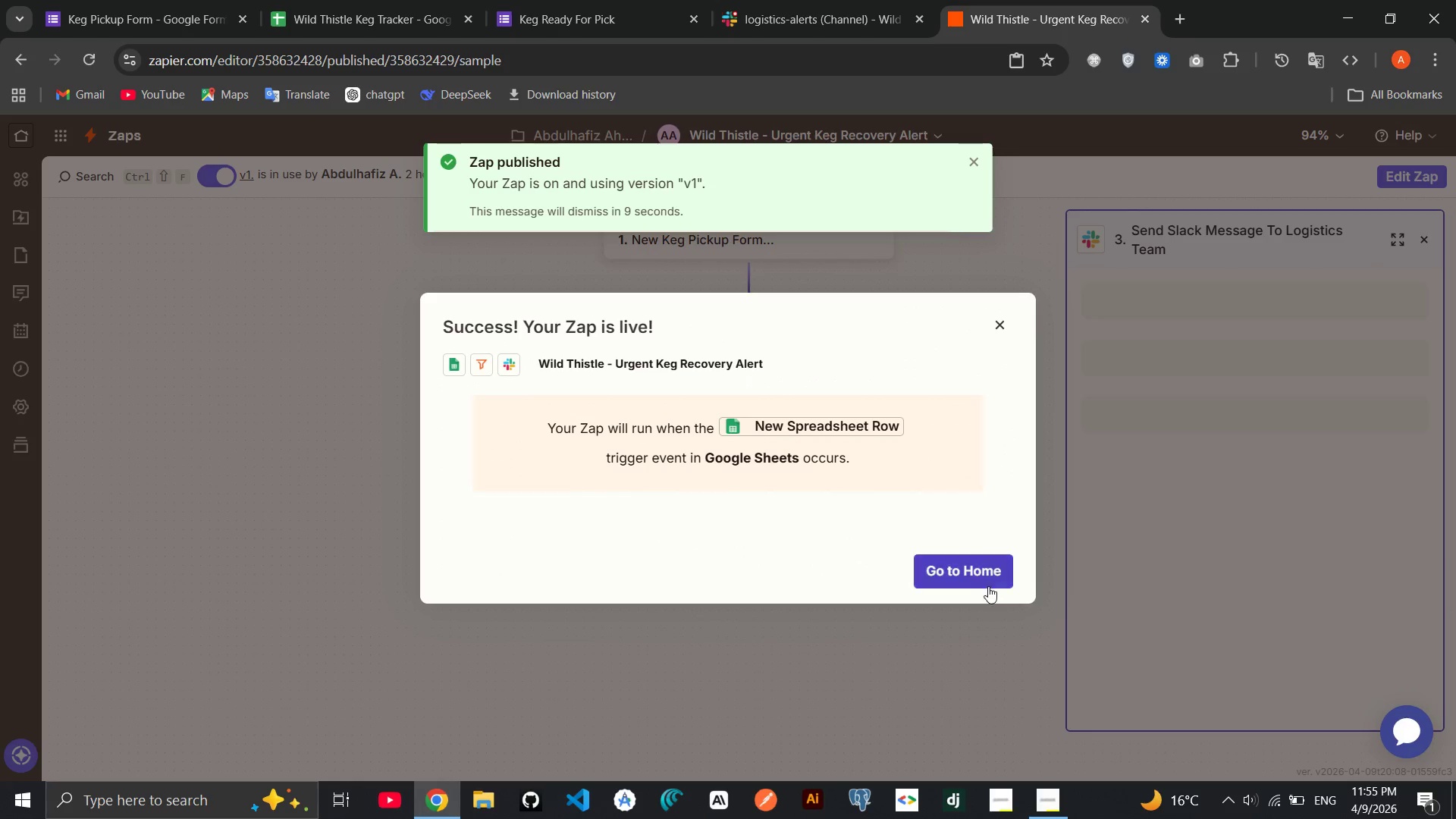 
wait(10.73)
 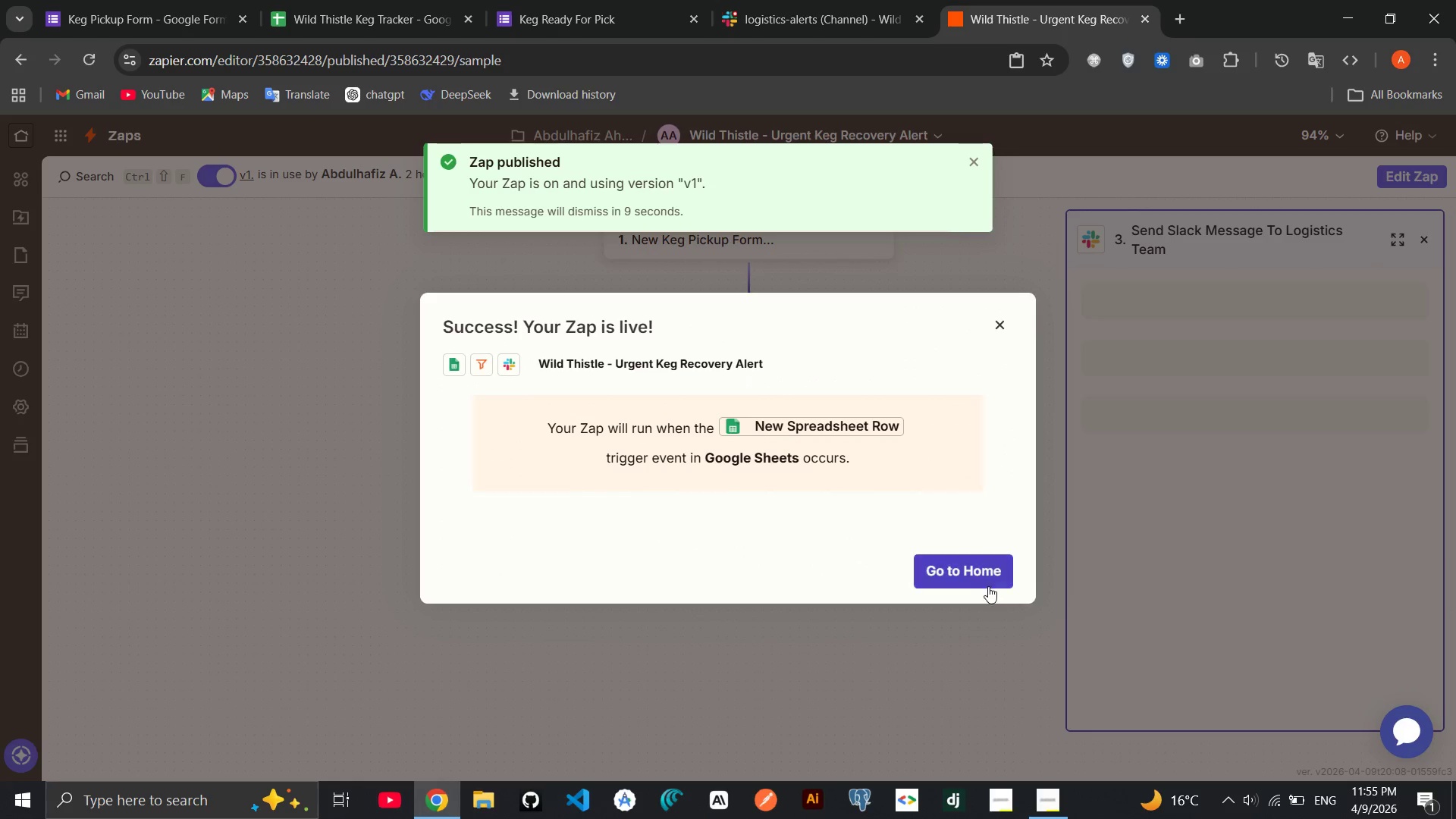 
left_click([969, 286])
 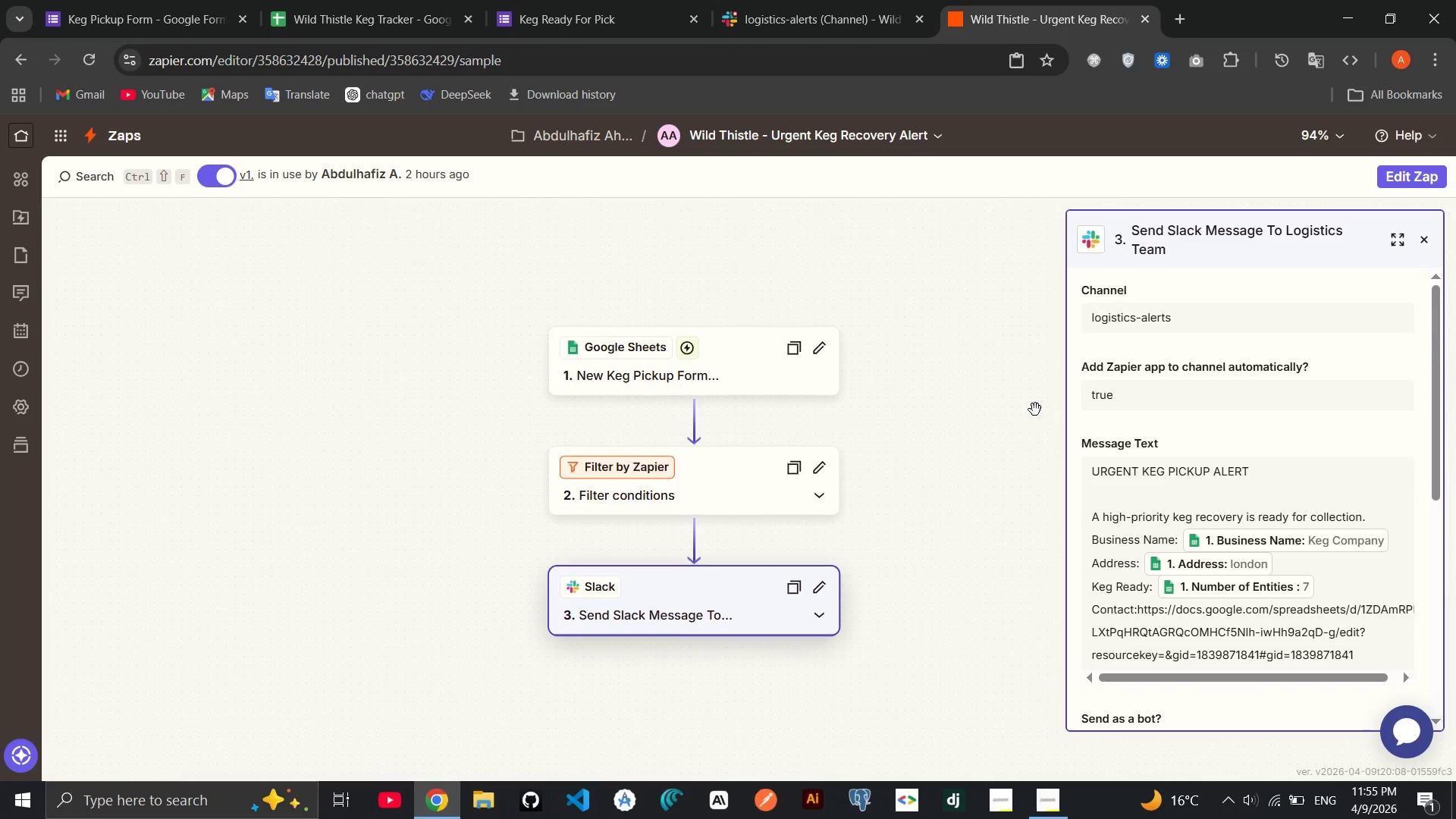 
wait(6.62)
 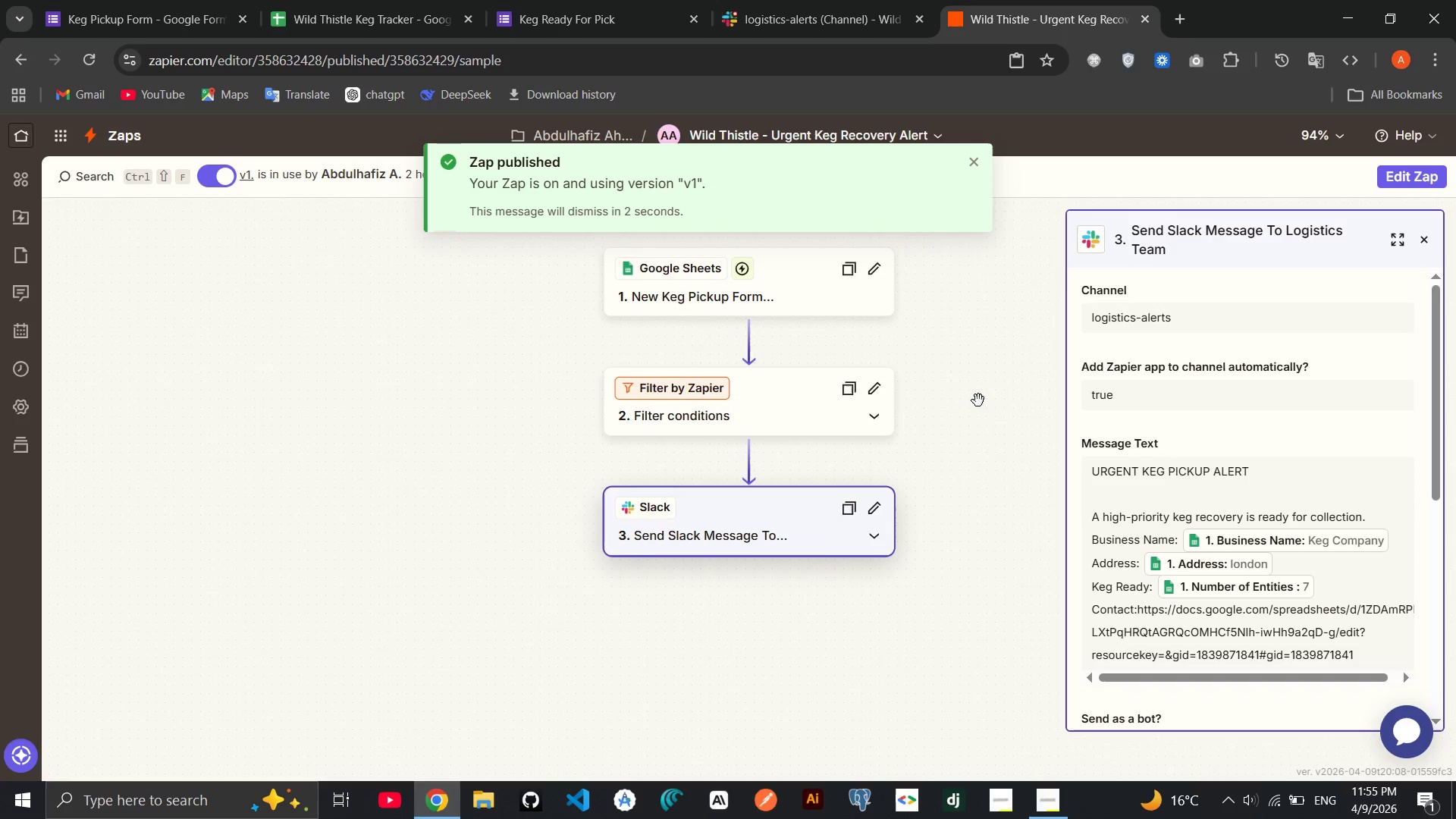 
left_click([1425, 233])
 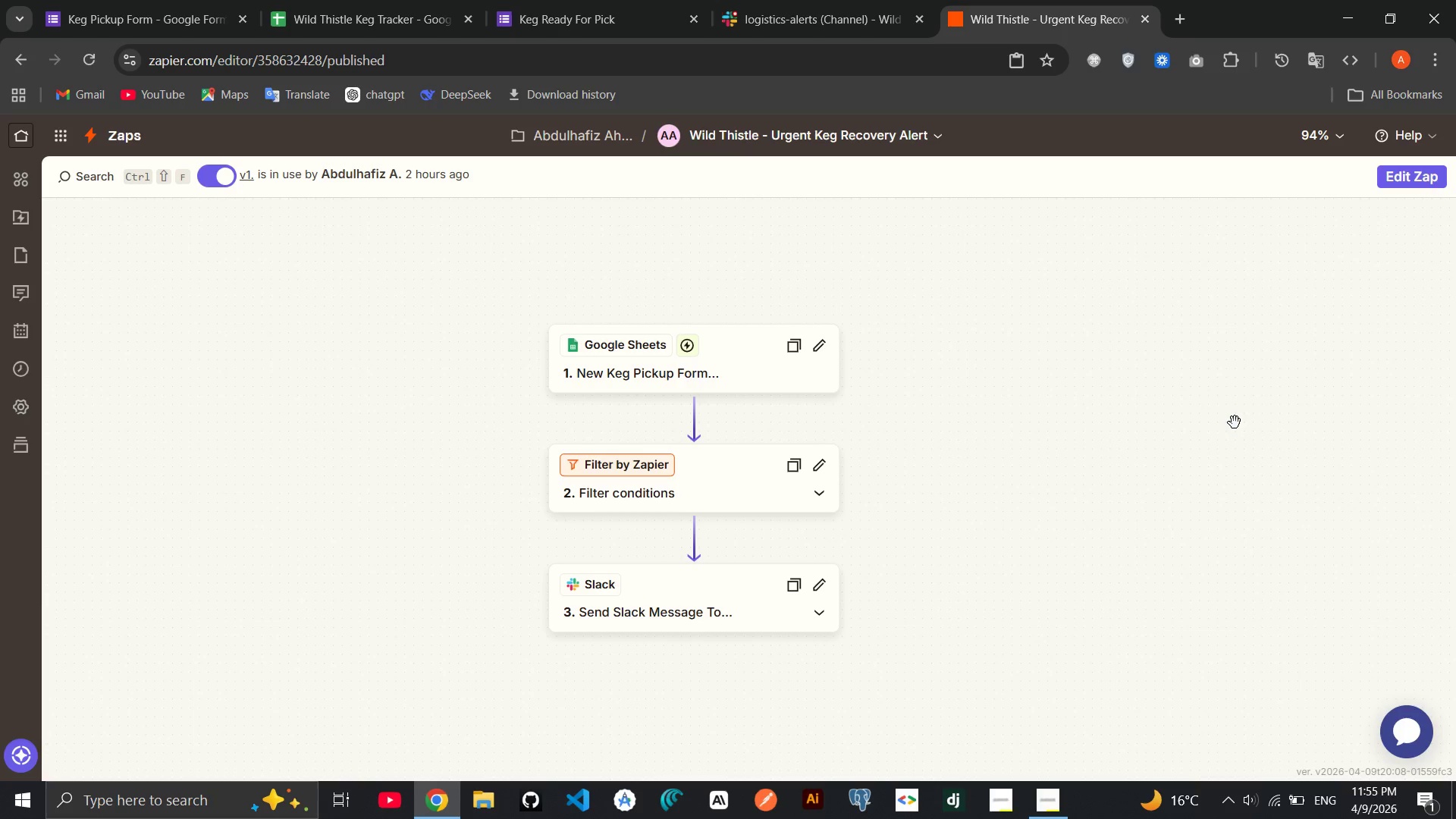 